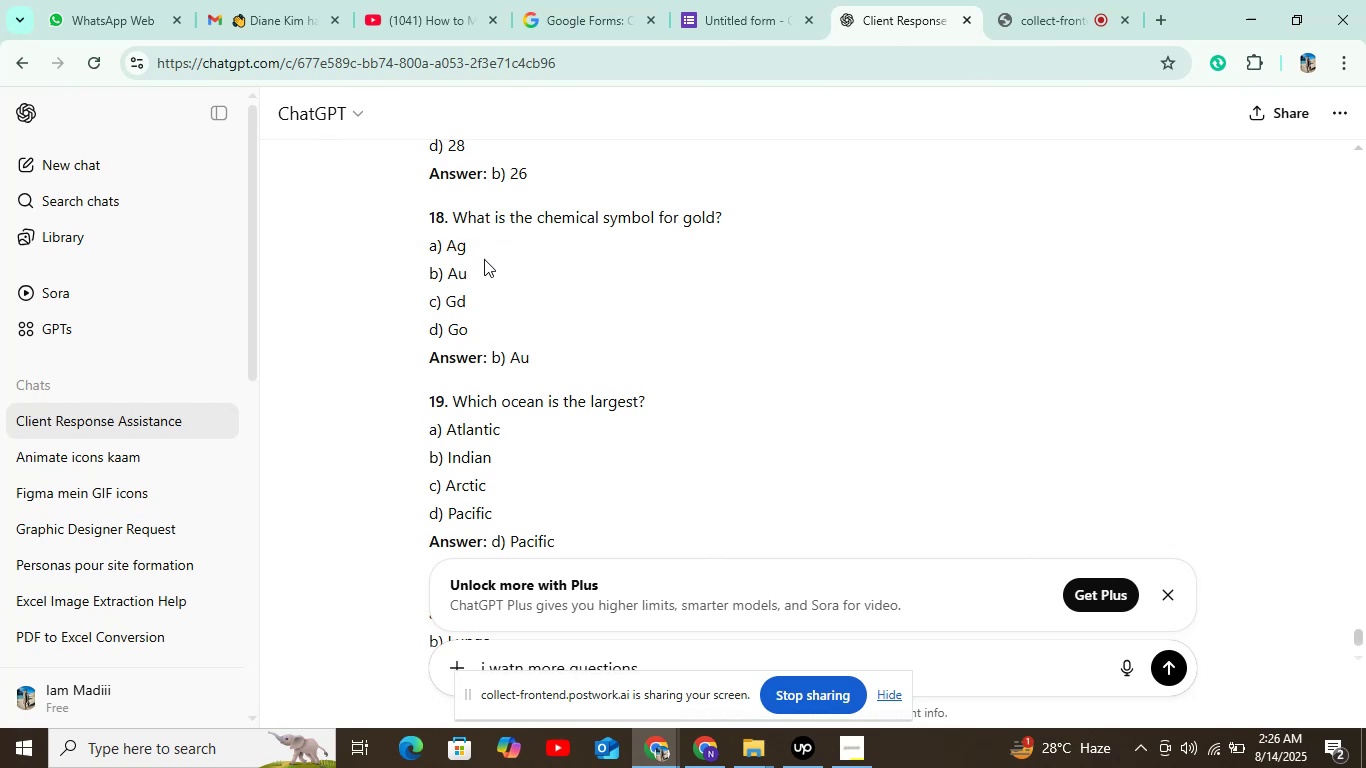 
left_click_drag(start_coordinate=[482, 247], to_coordinate=[447, 246])
 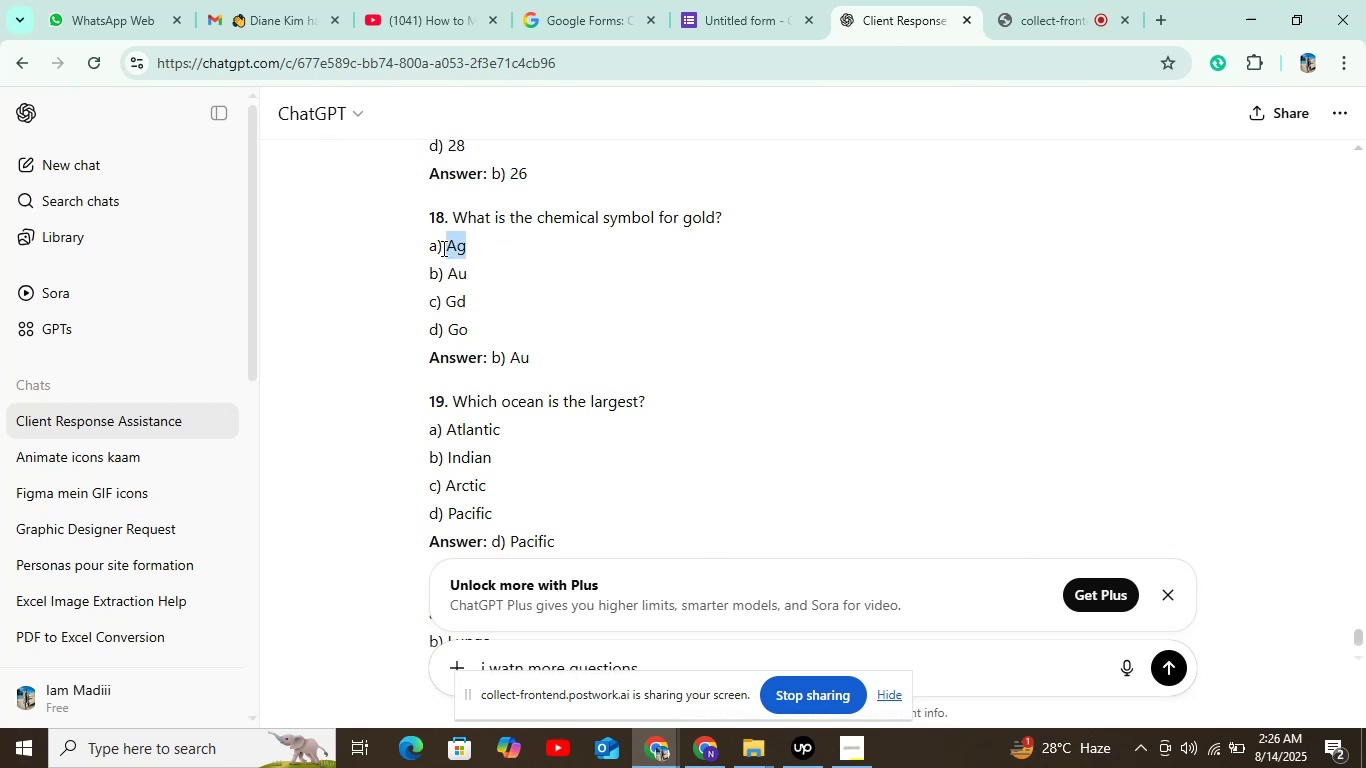 
key(Control+C)
 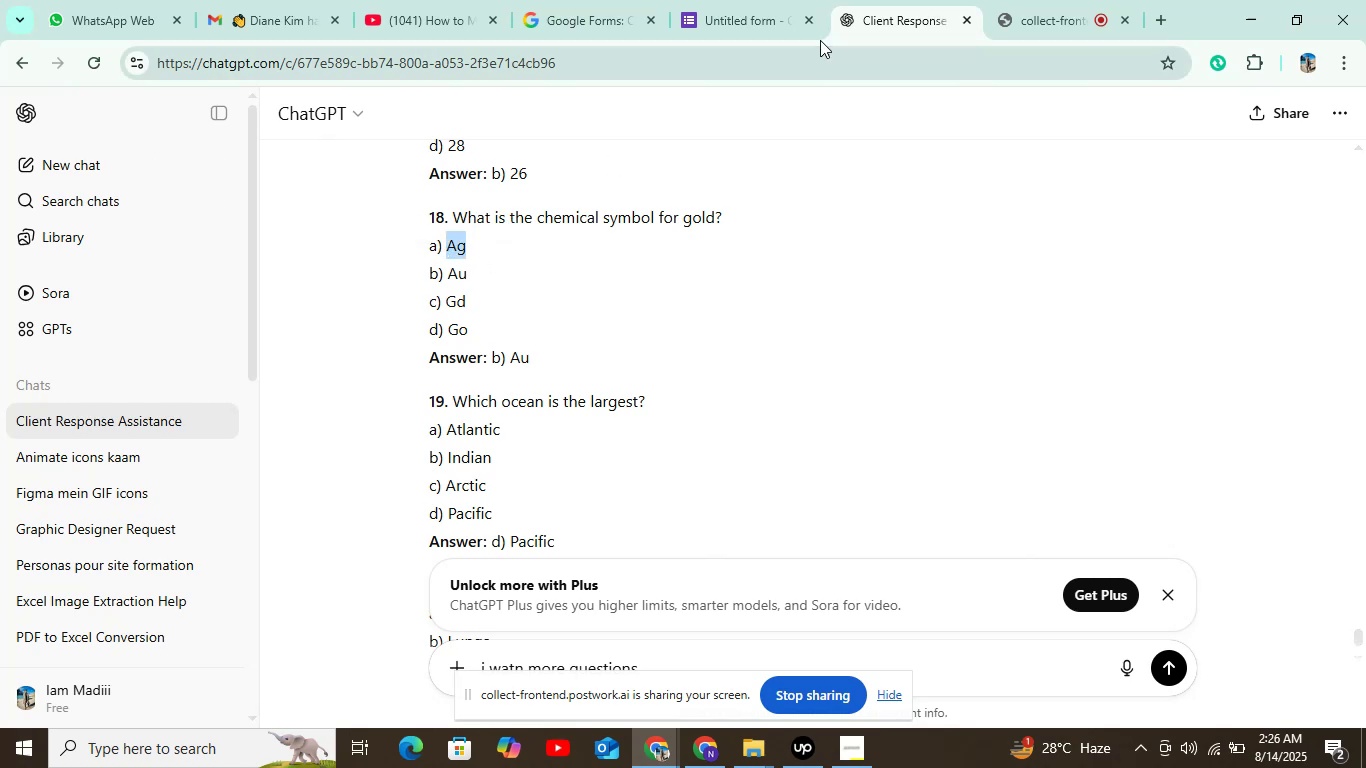 
left_click([778, 23])
 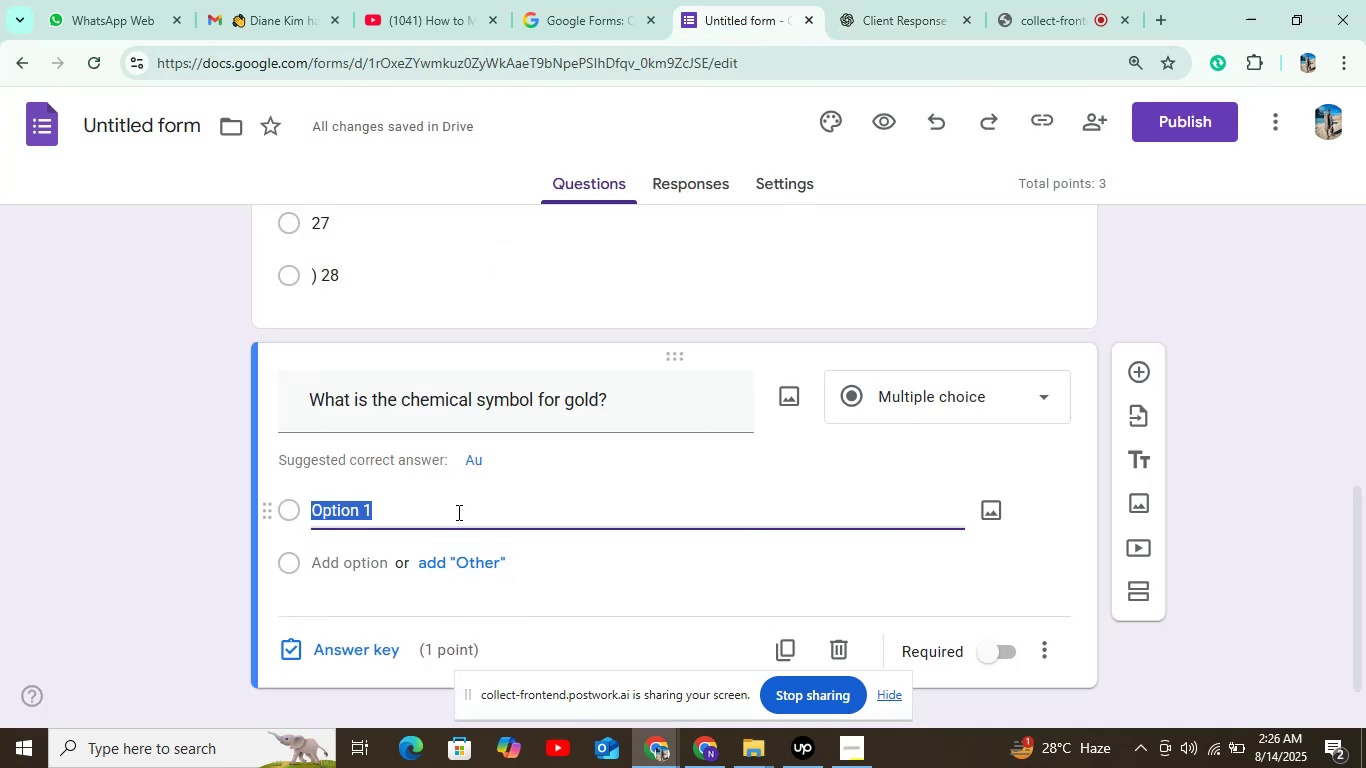 
key(Control+V)
 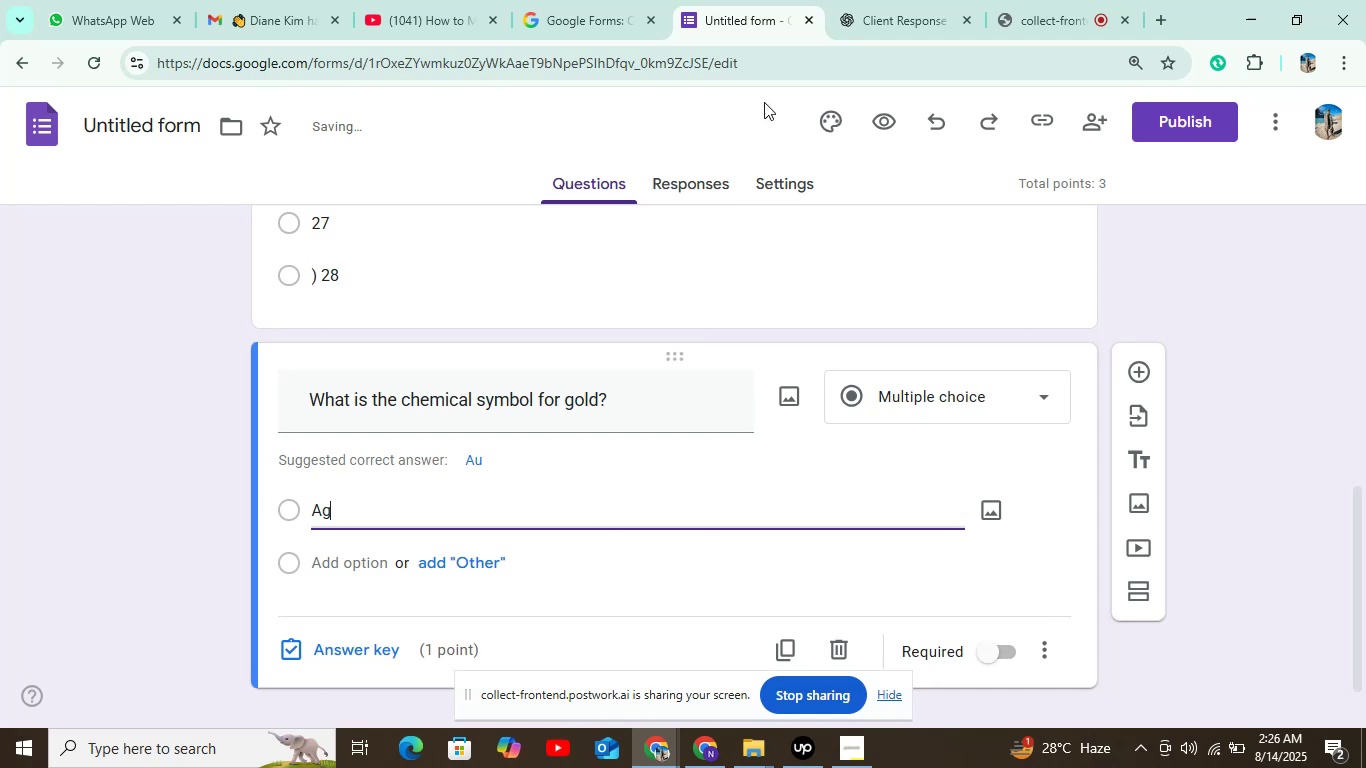 
left_click([894, 18])
 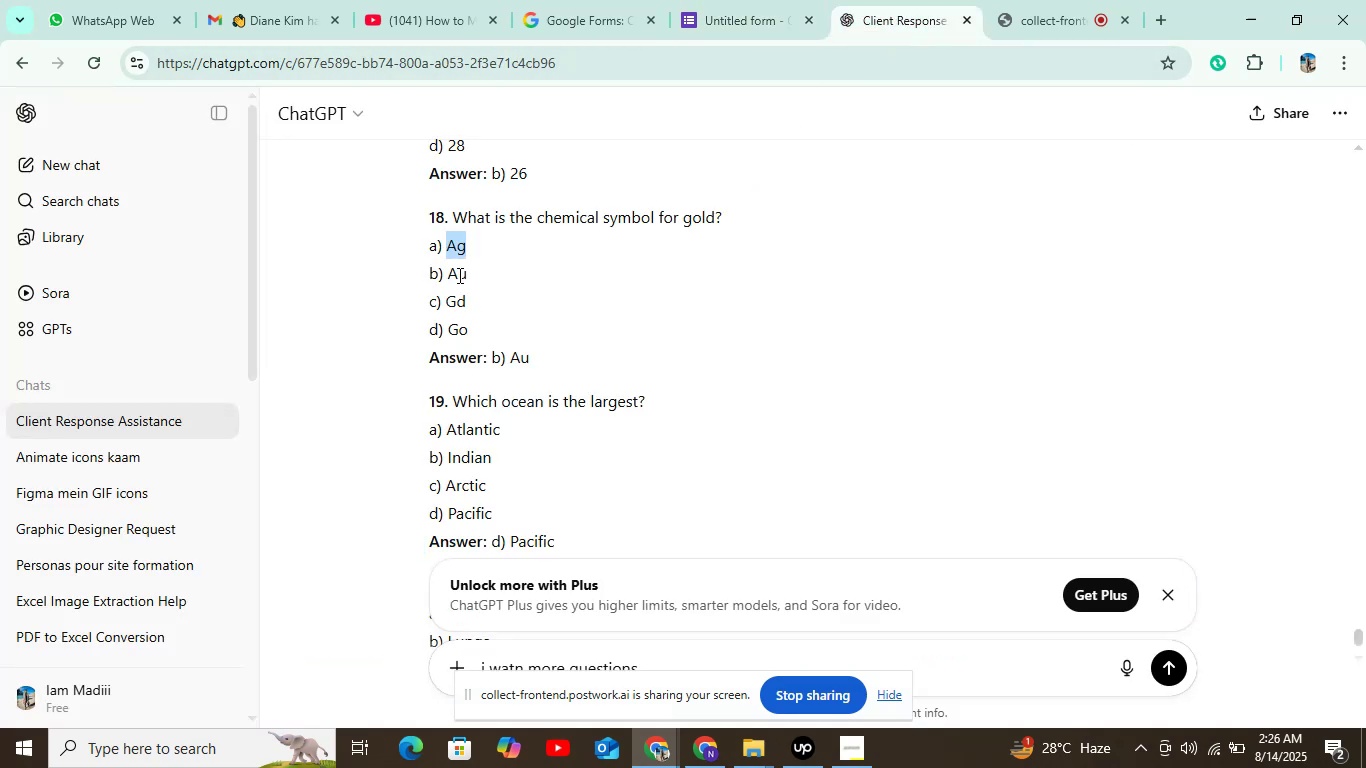 
left_click_drag(start_coordinate=[445, 275], to_coordinate=[474, 279])
 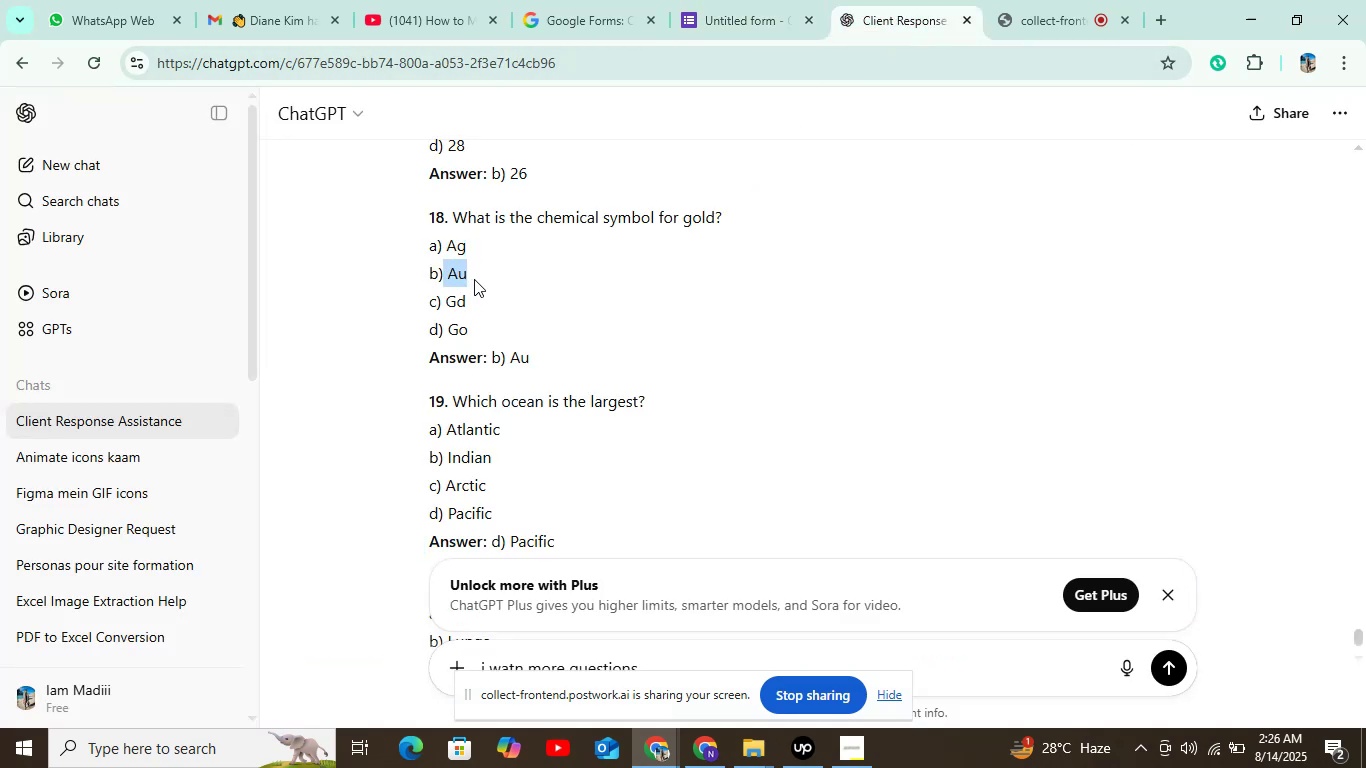 
key(Control+C)
 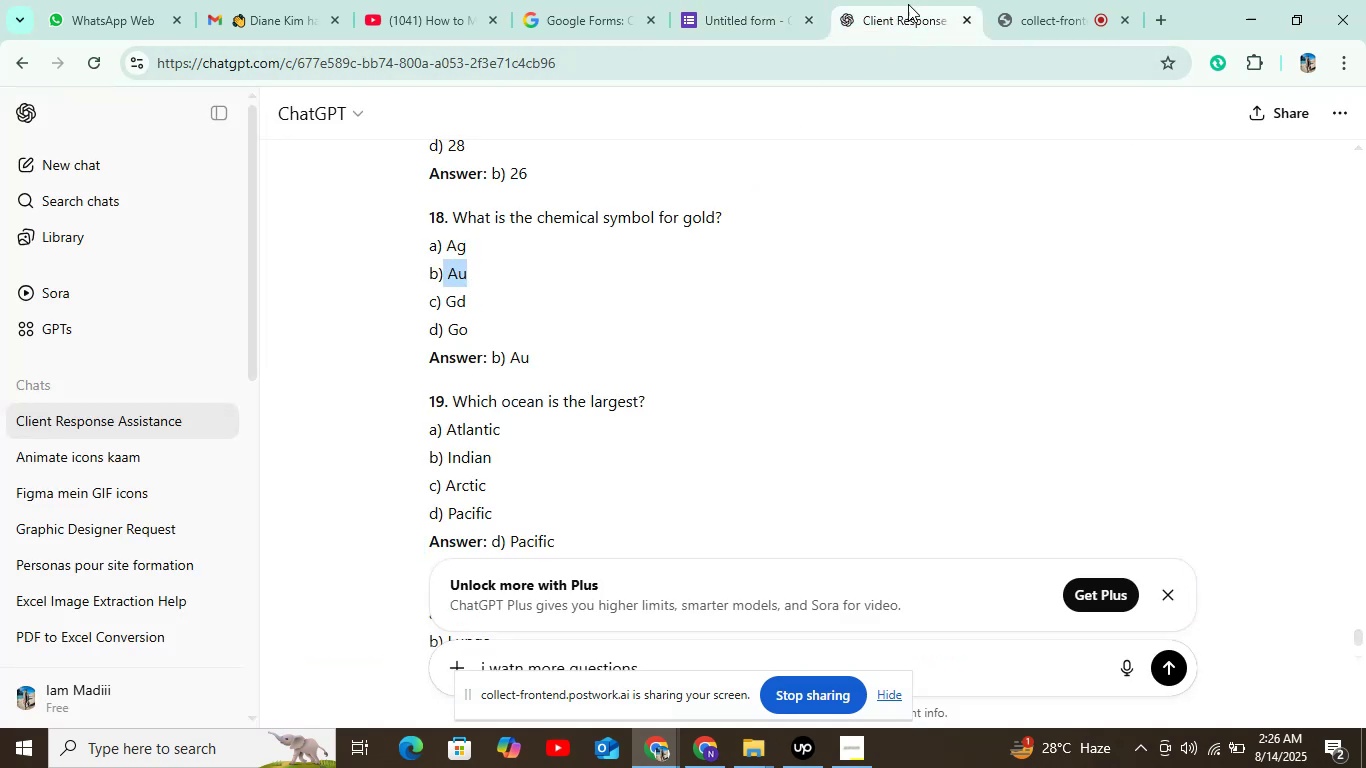 
left_click([742, 12])
 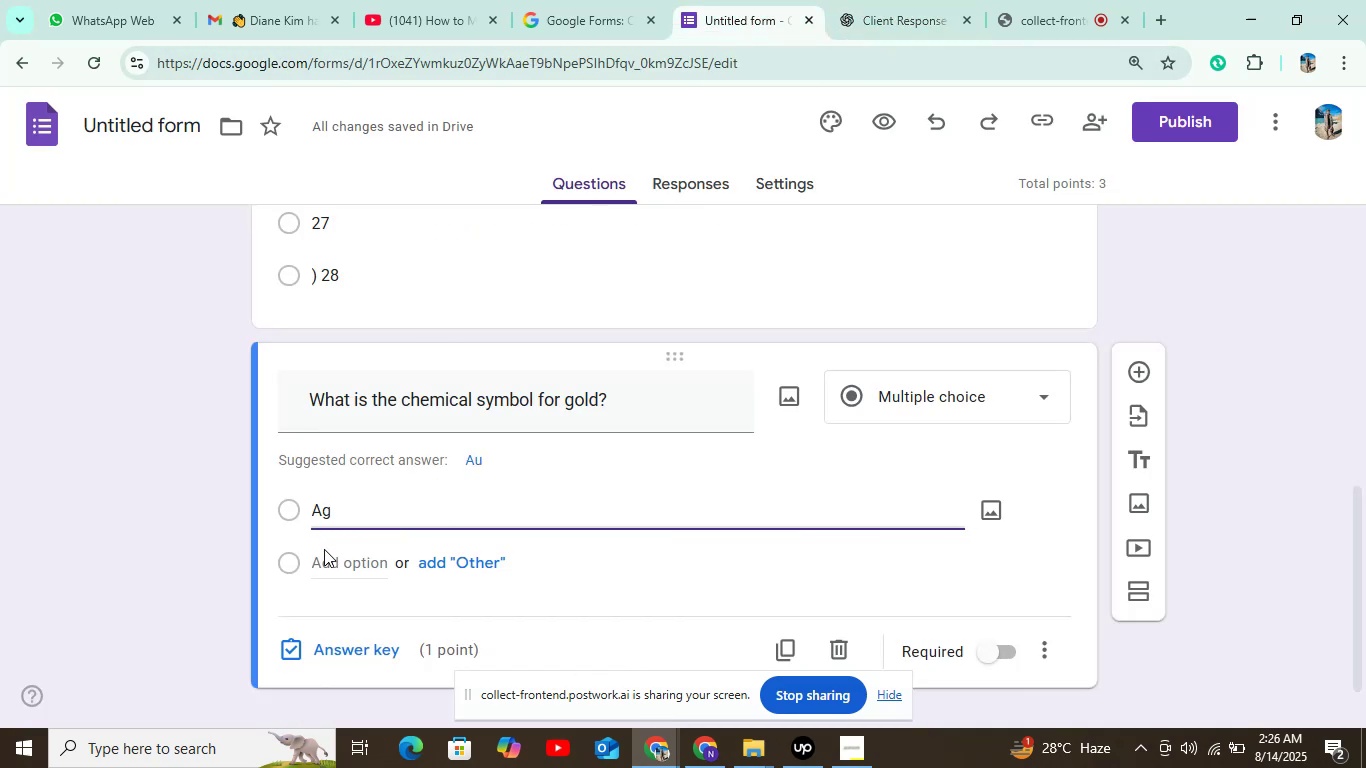 
left_click([331, 559])
 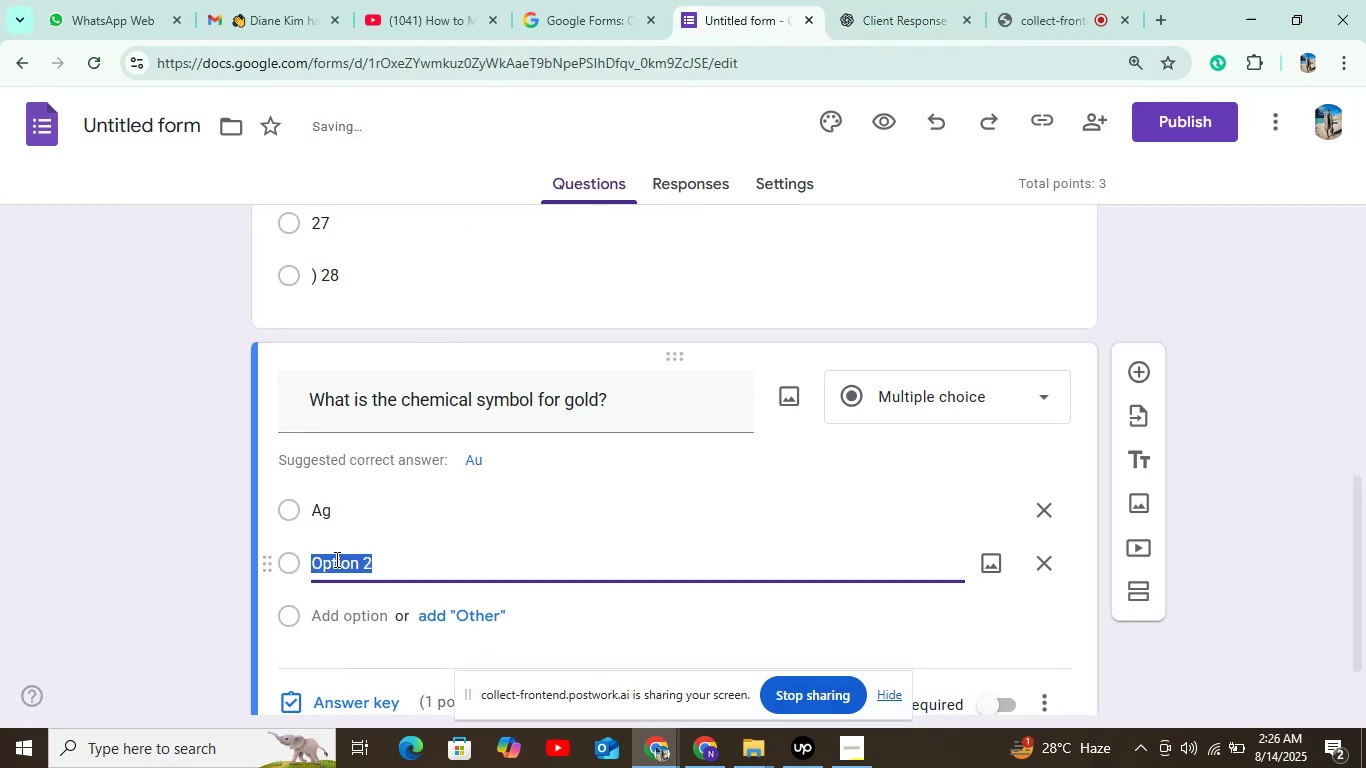 
key(Control+V)
 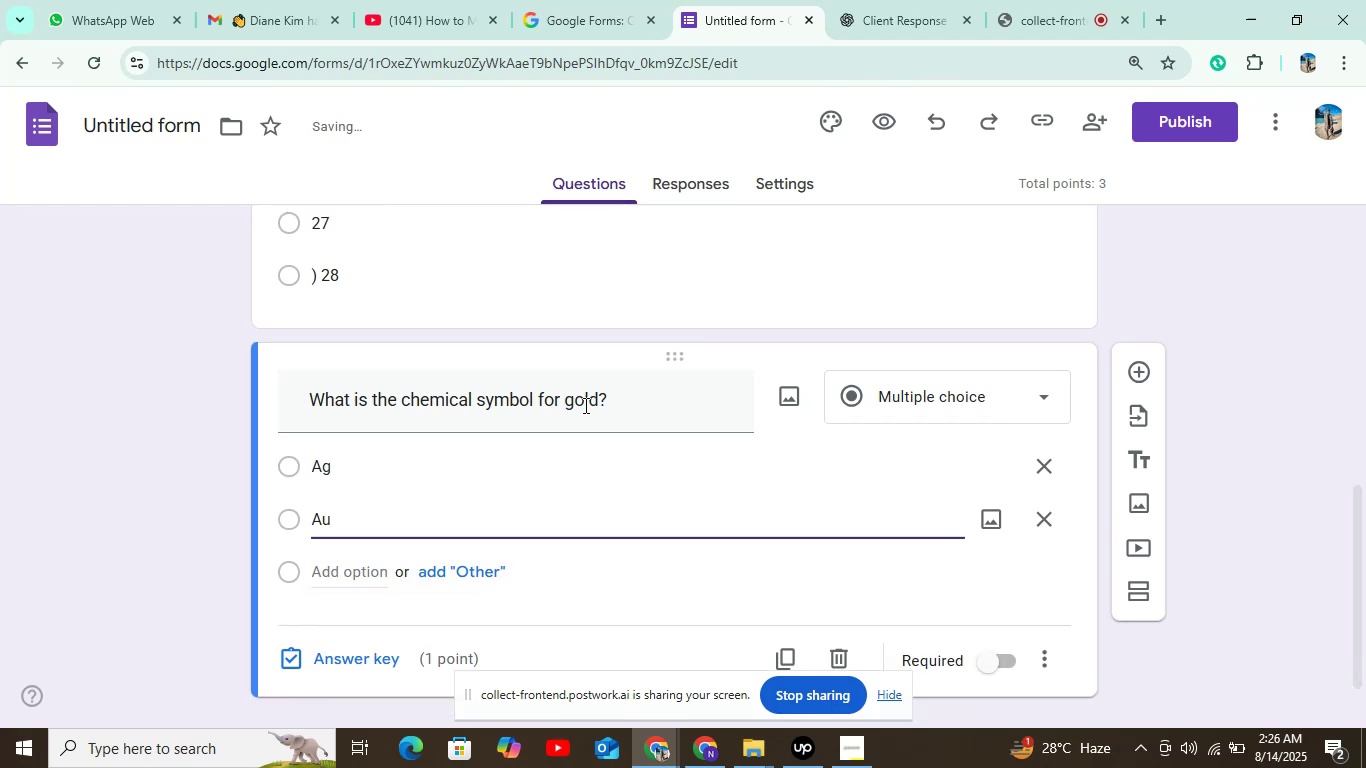 
left_click([879, 9])
 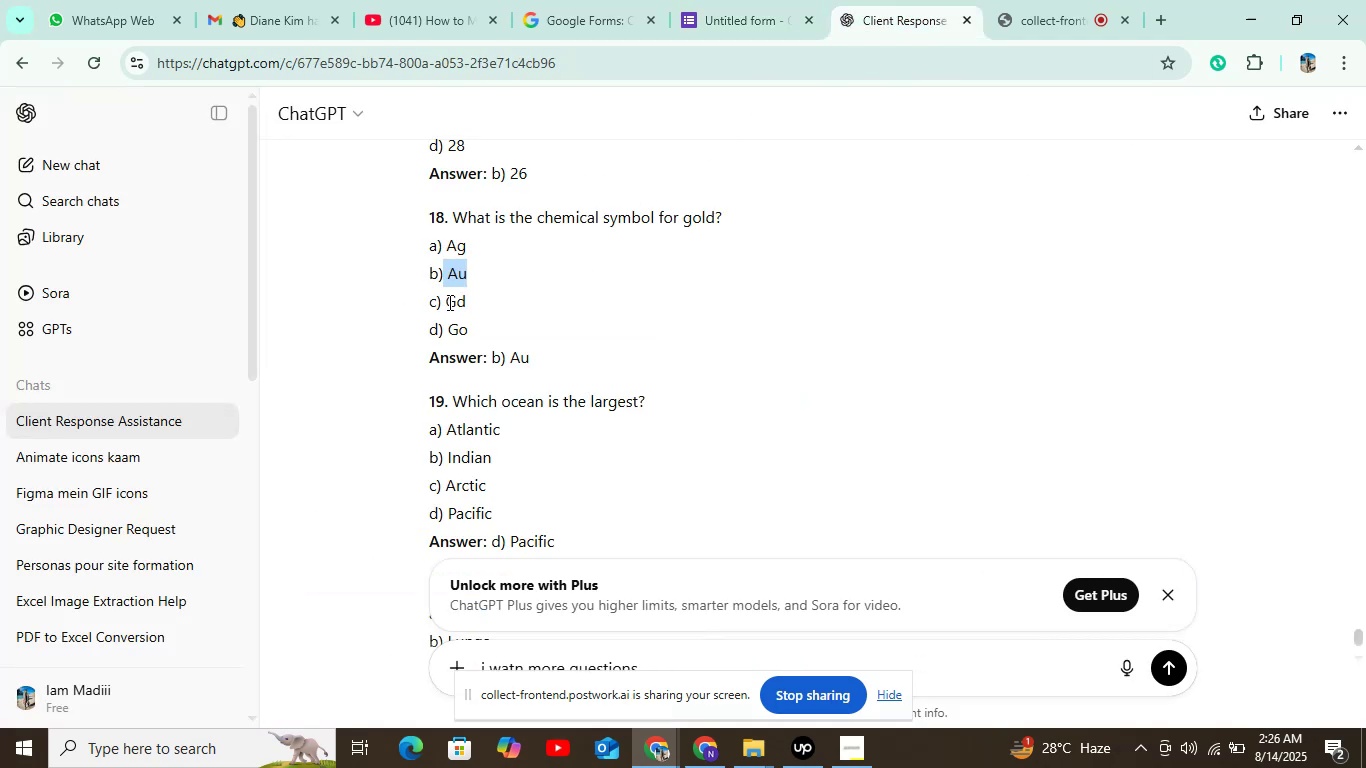 
left_click_drag(start_coordinate=[441, 302], to_coordinate=[476, 298])
 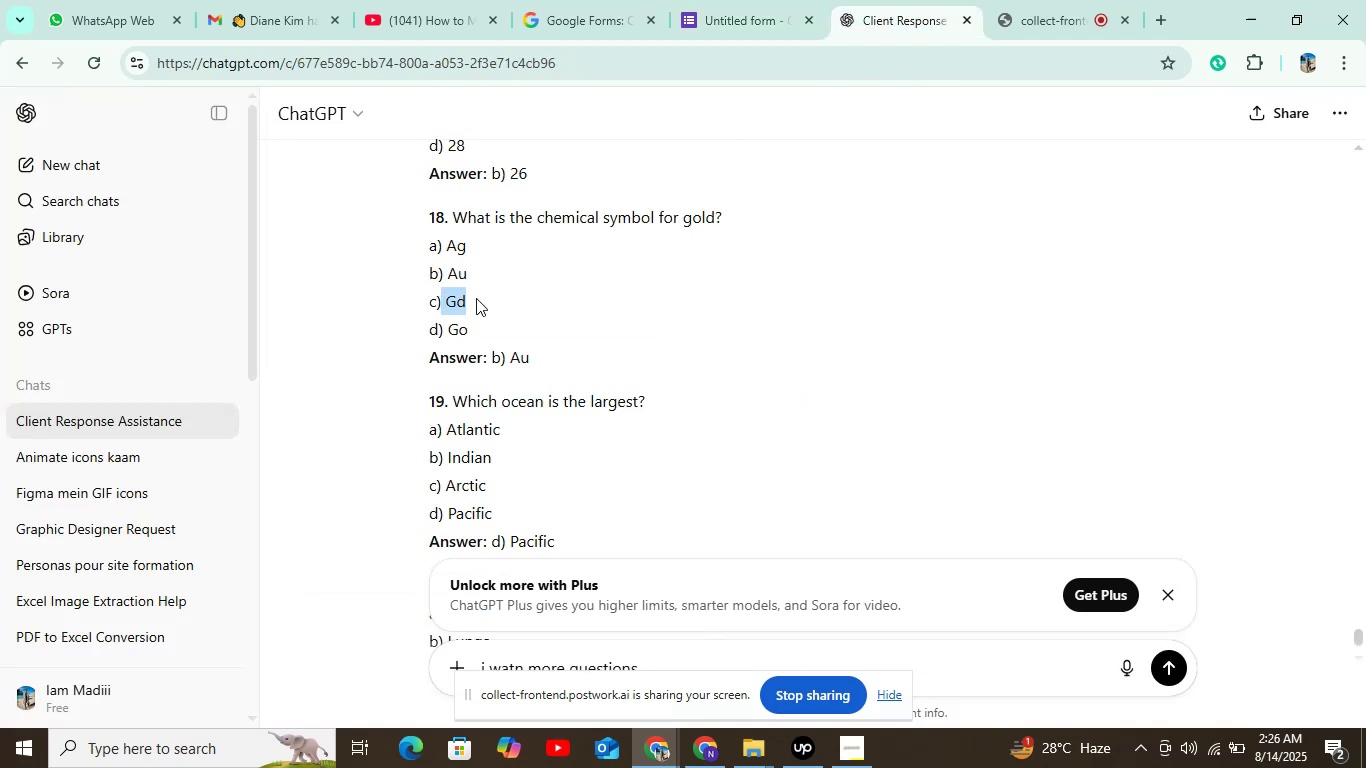 
key(Control+C)
 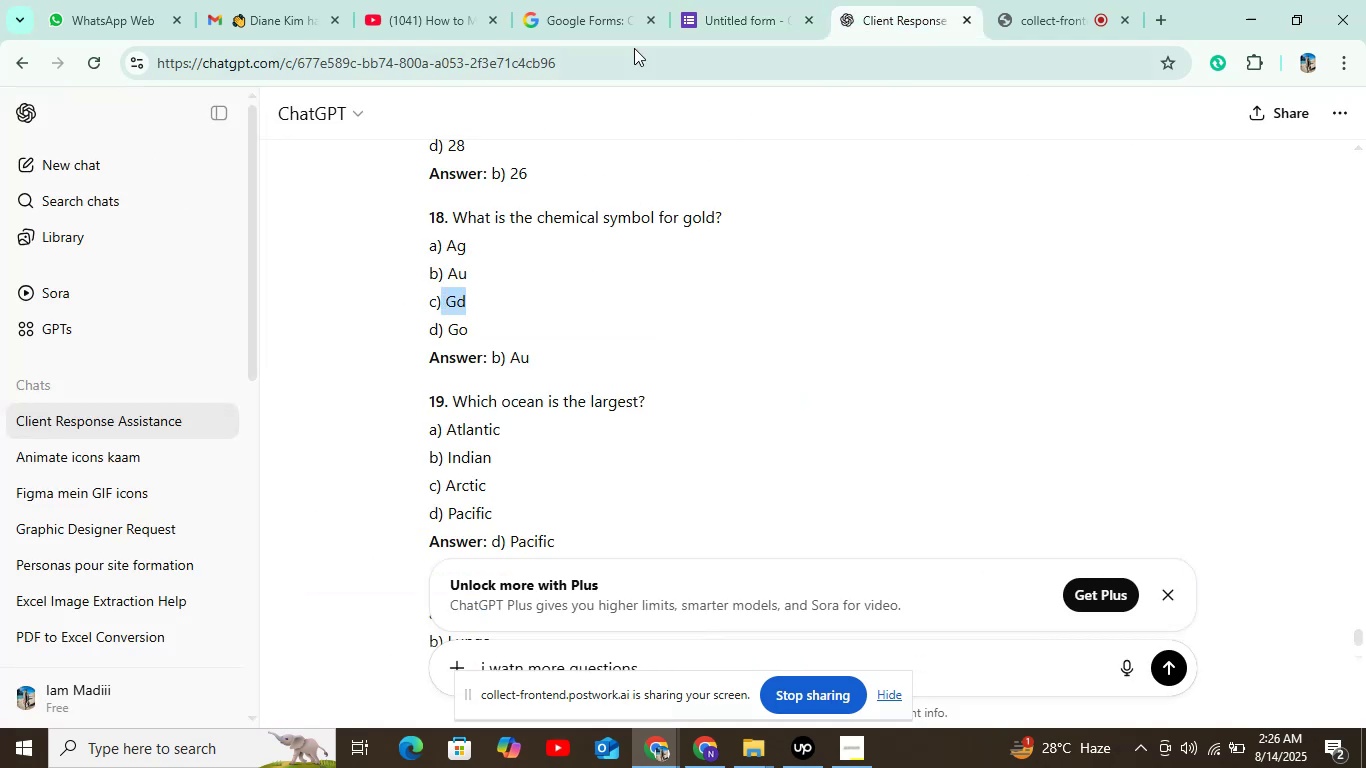 
left_click([740, 18])
 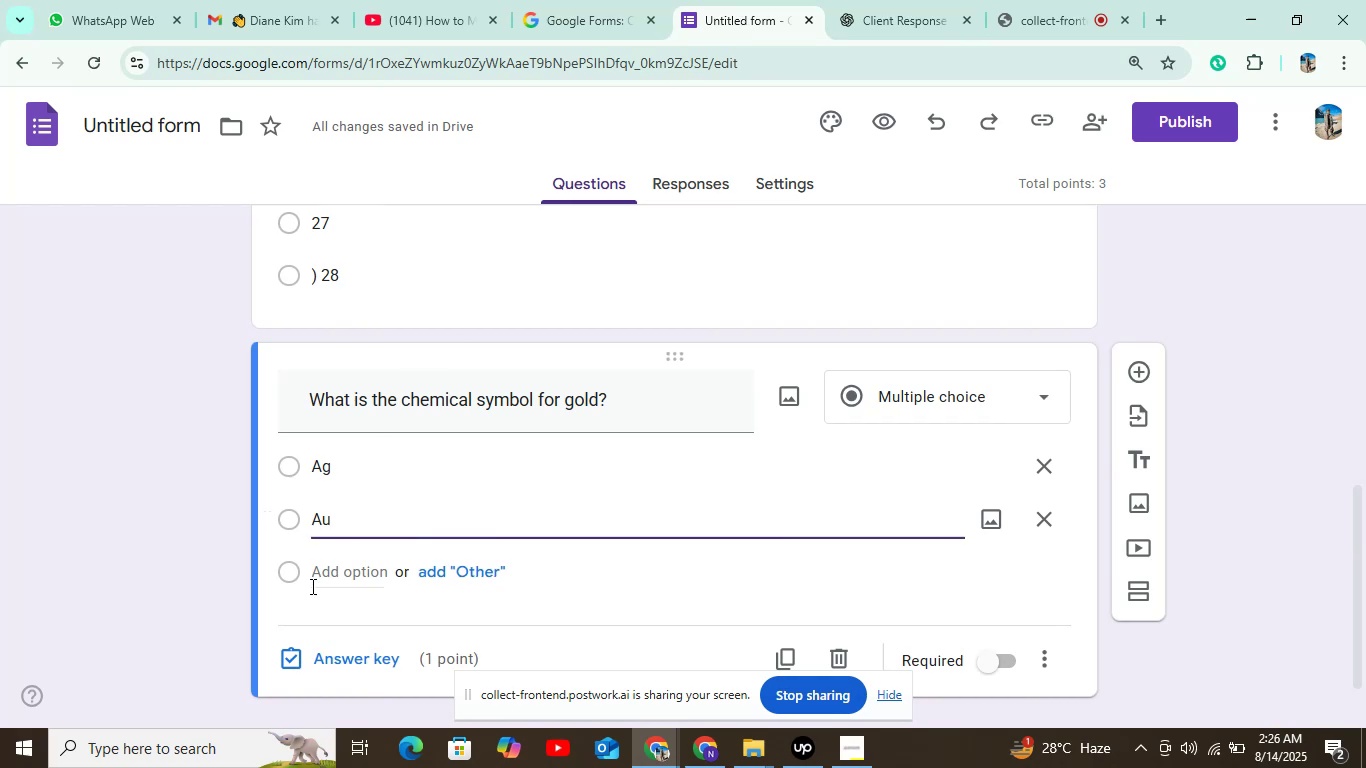 
left_click([323, 579])
 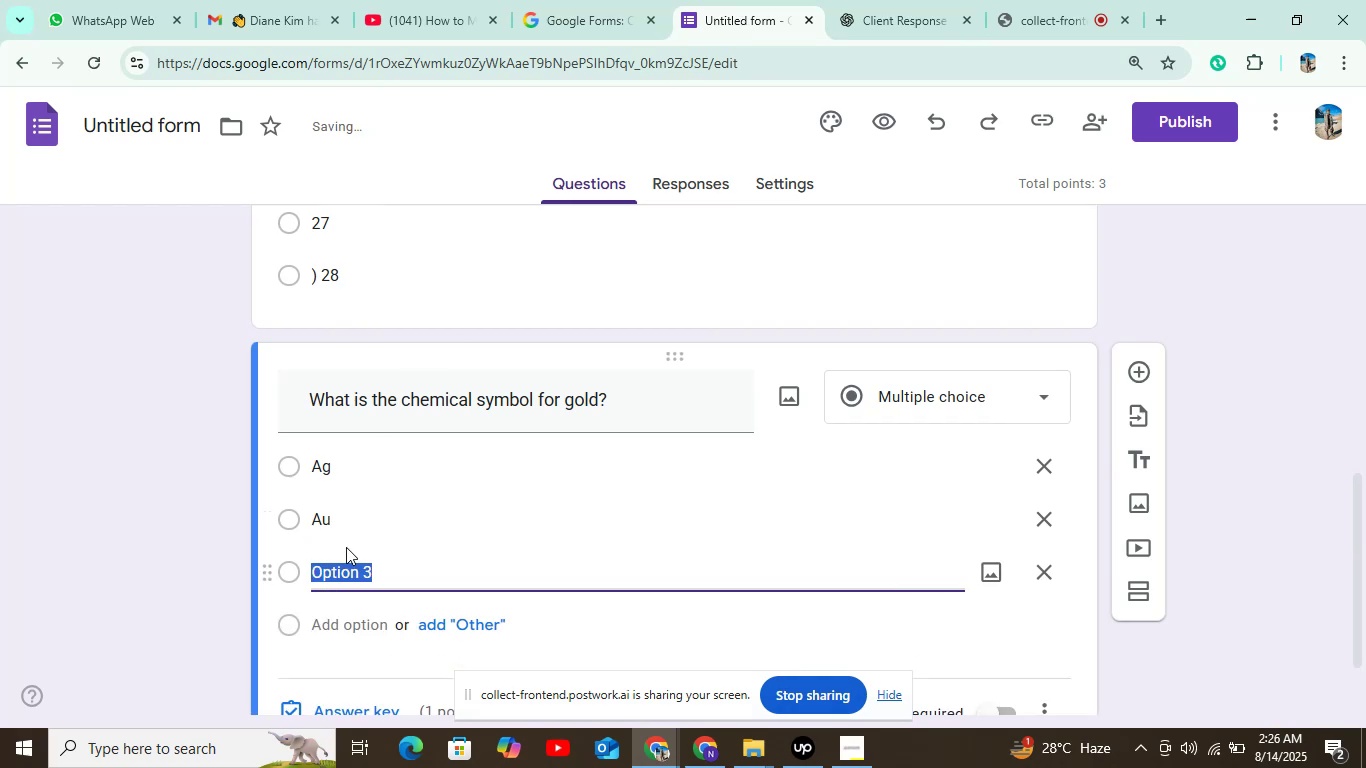 
key(Control+V)
 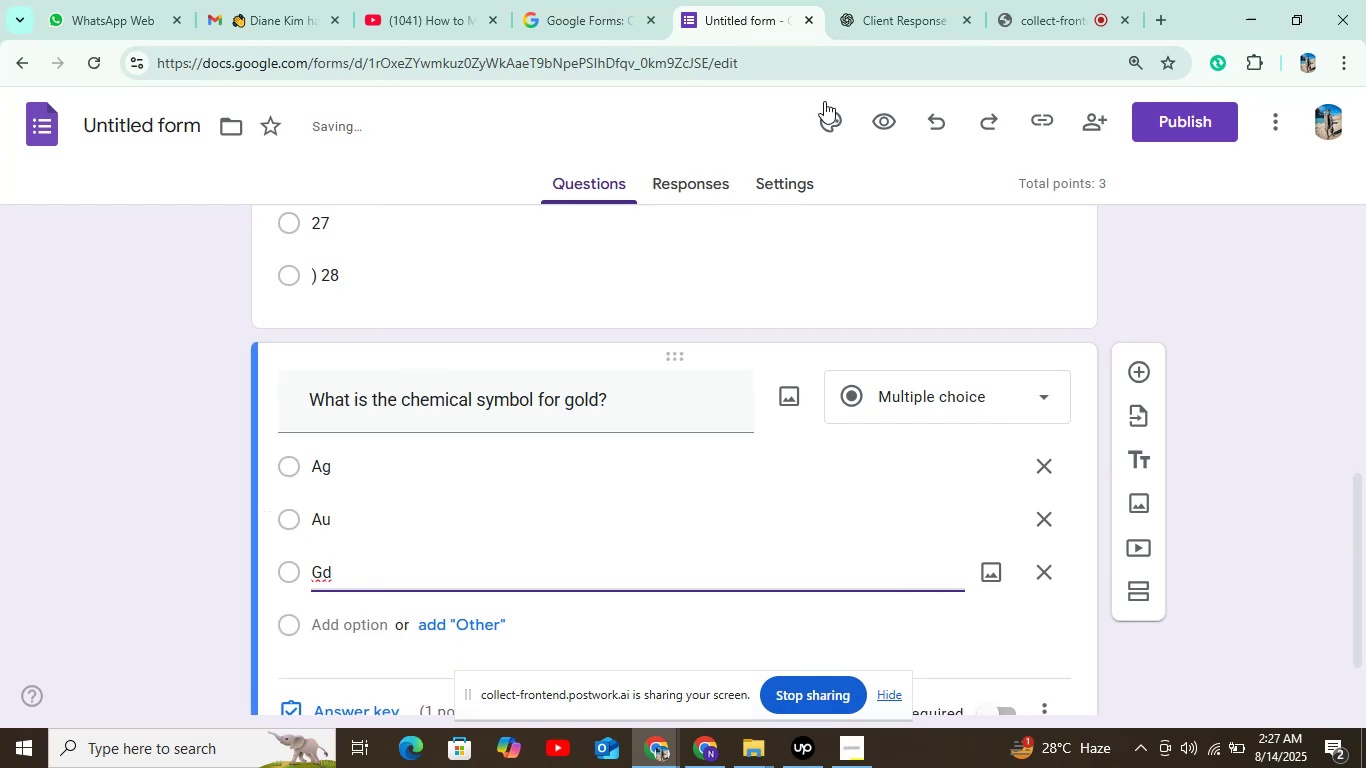 
left_click([865, 19])
 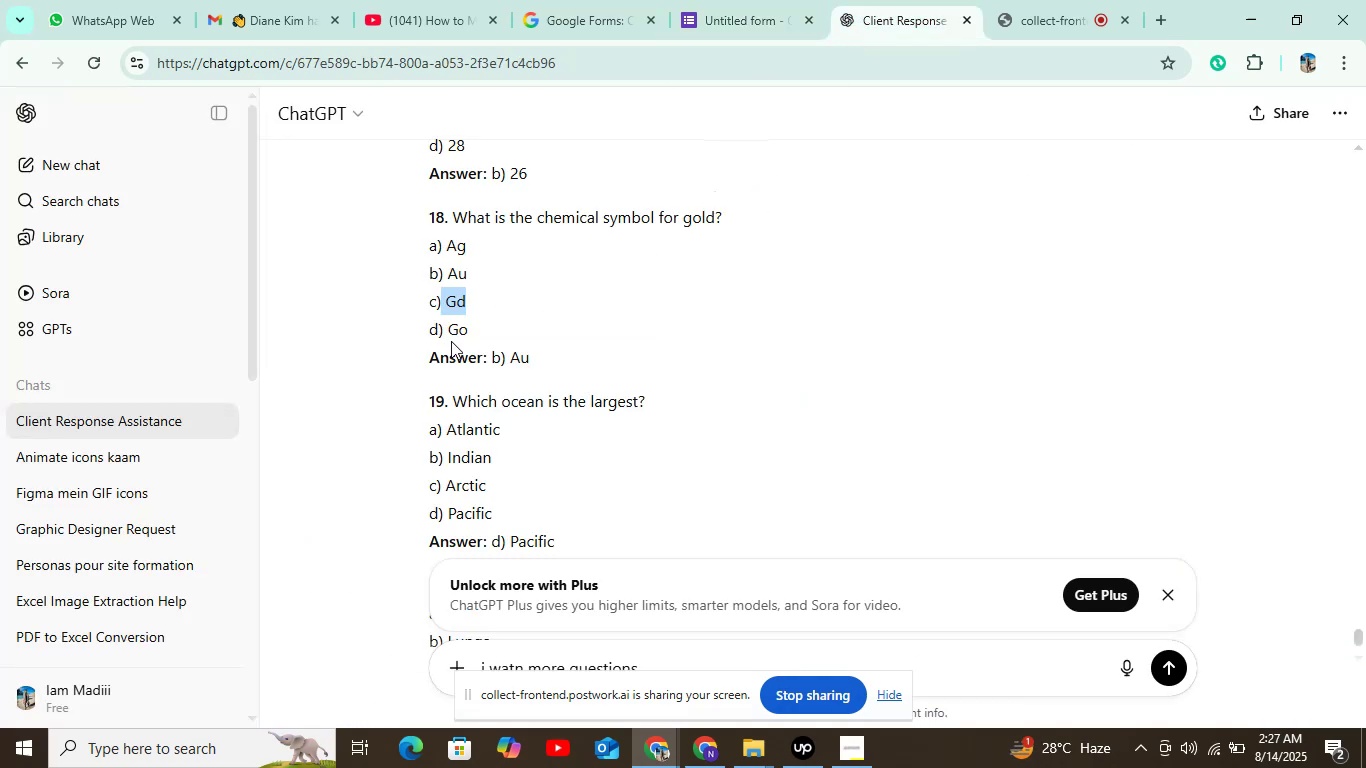 
left_click_drag(start_coordinate=[446, 332], to_coordinate=[470, 328])
 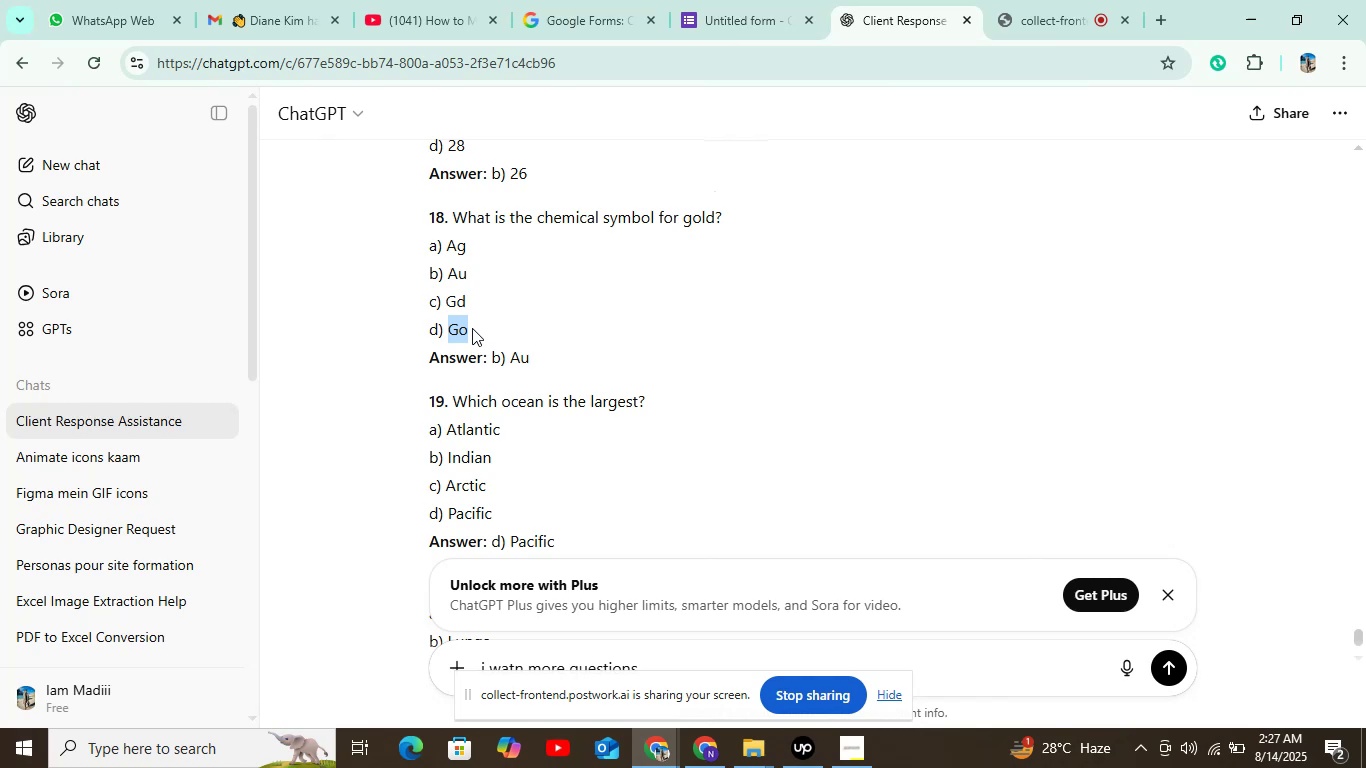 
key(Control+C)
 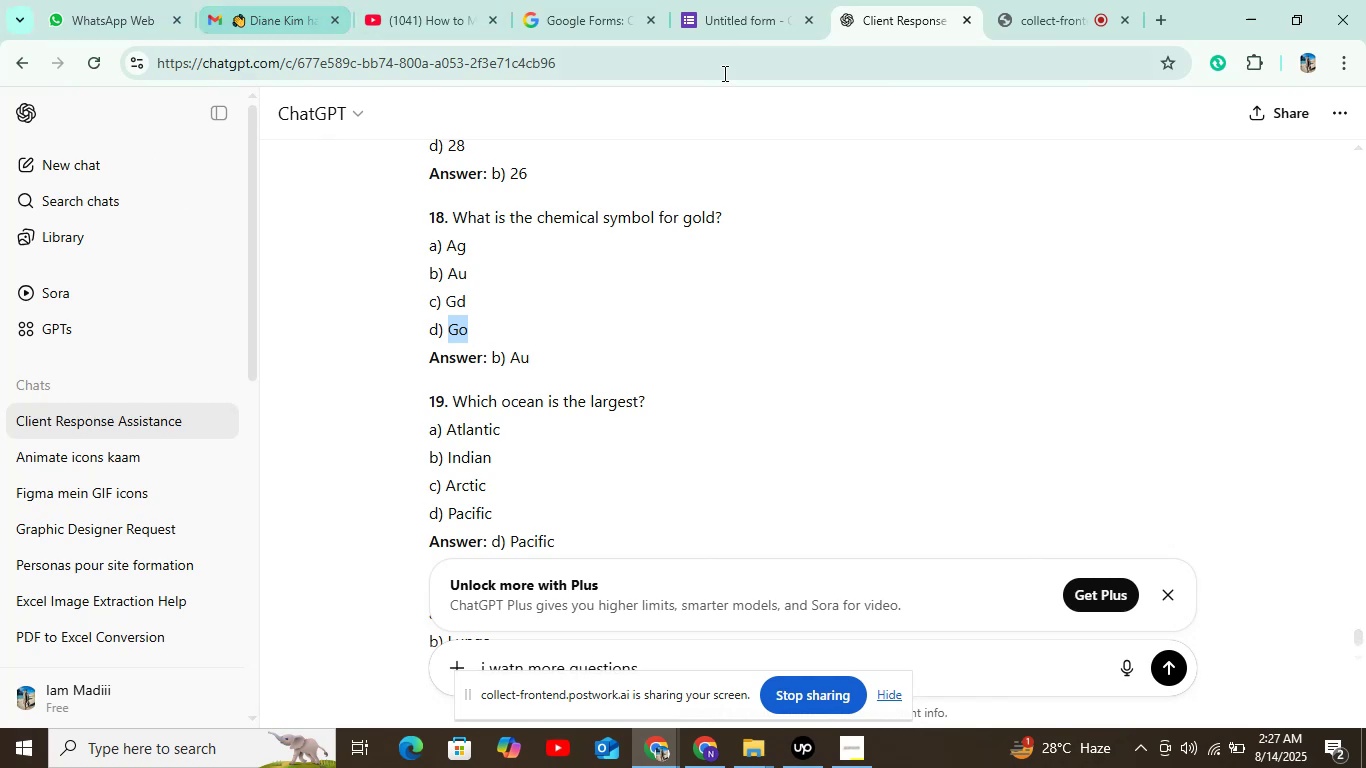 
left_click([754, 16])
 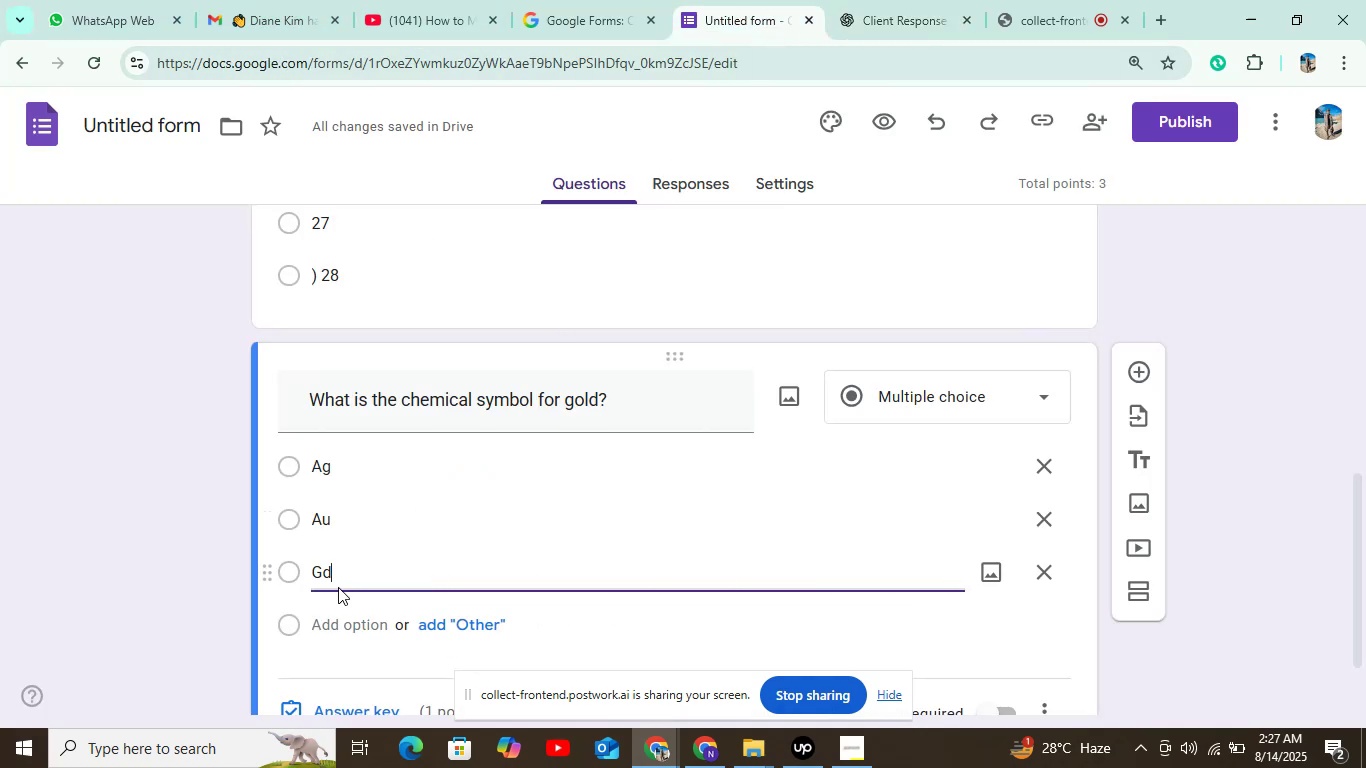 
left_click([337, 624])
 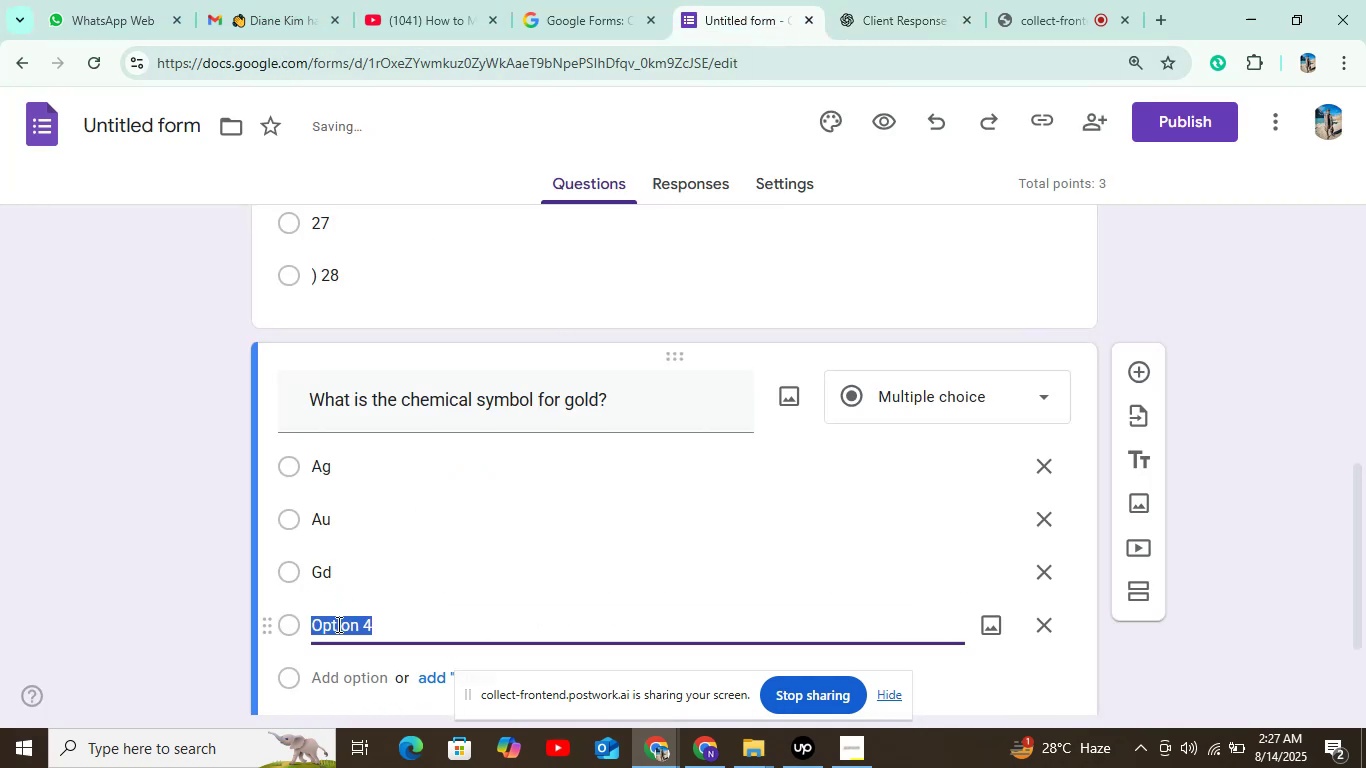 
key(Control+V)
 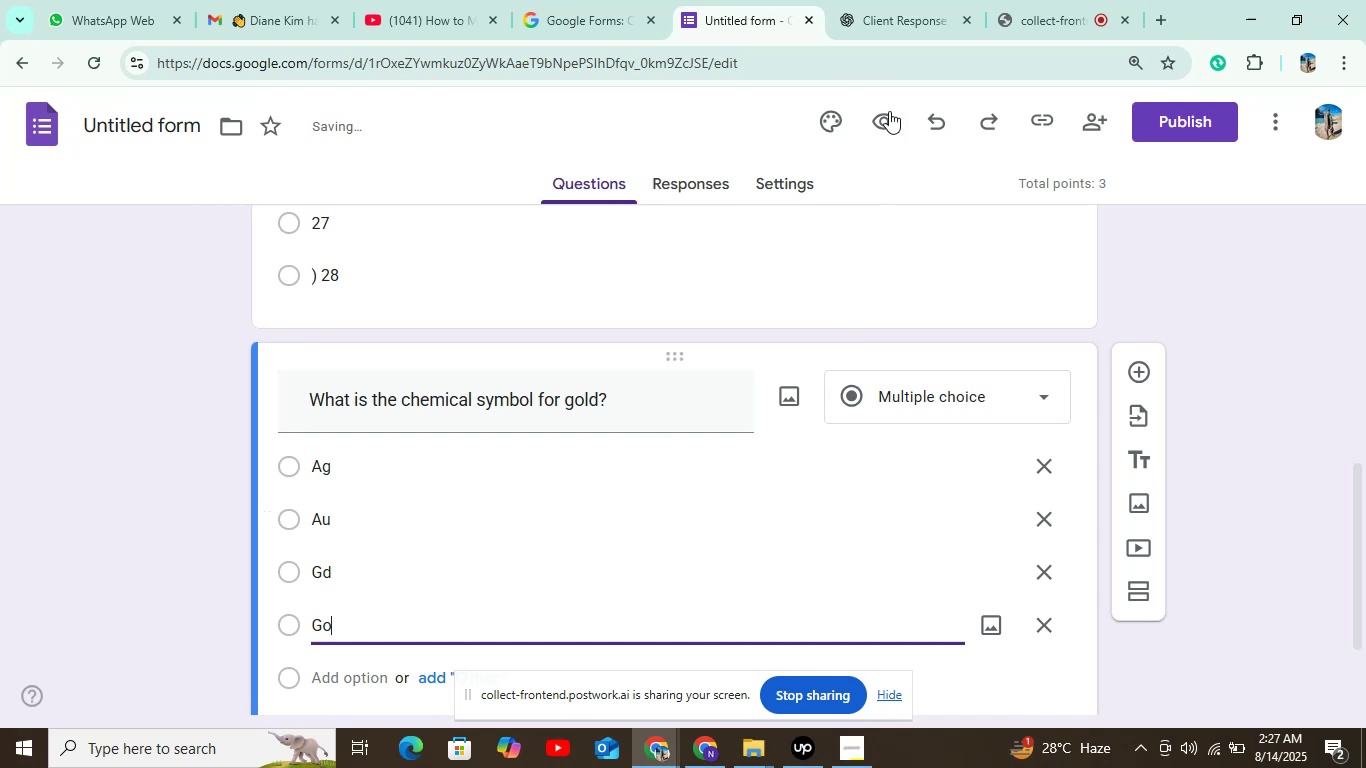 
left_click([922, 18])
 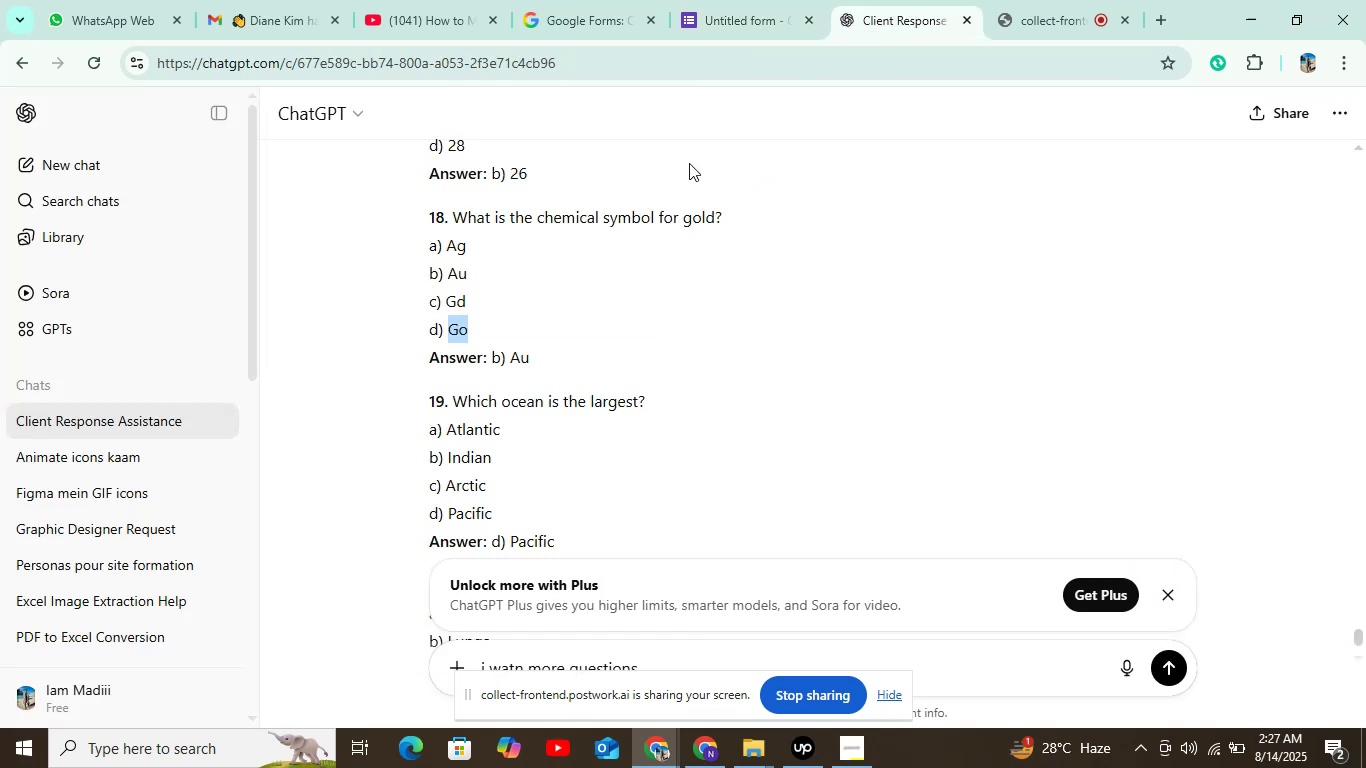 
left_click([750, 11])
 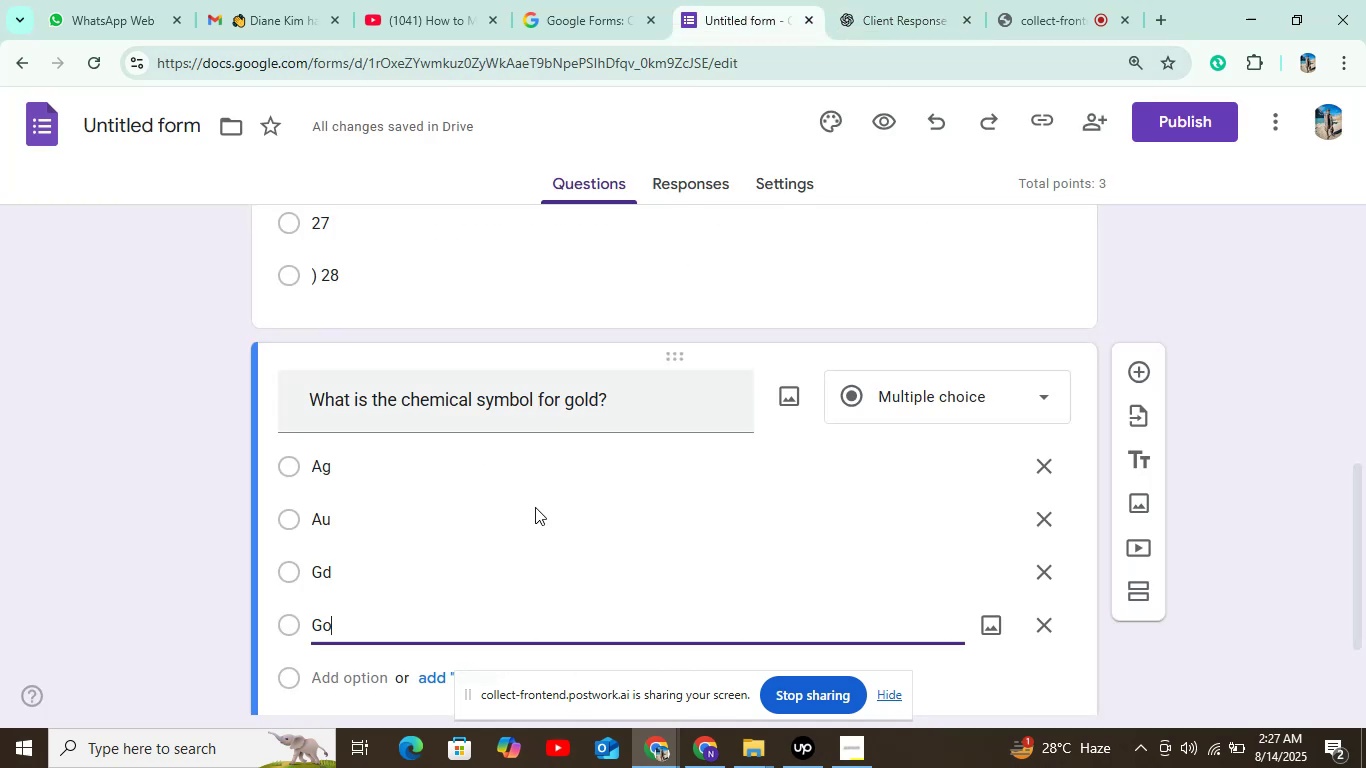 
scroll: coordinate [519, 559], scroll_direction: down, amount: 2.0
 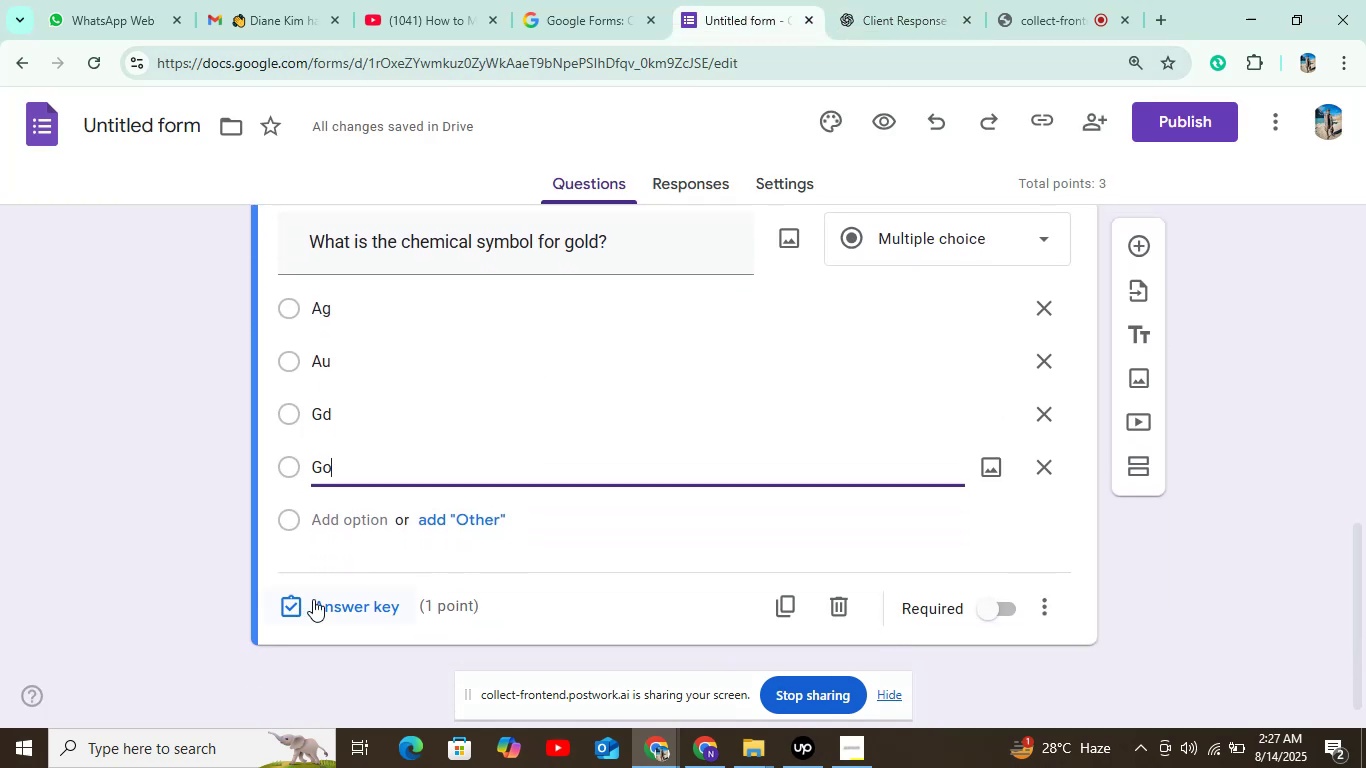 
left_click([322, 603])
 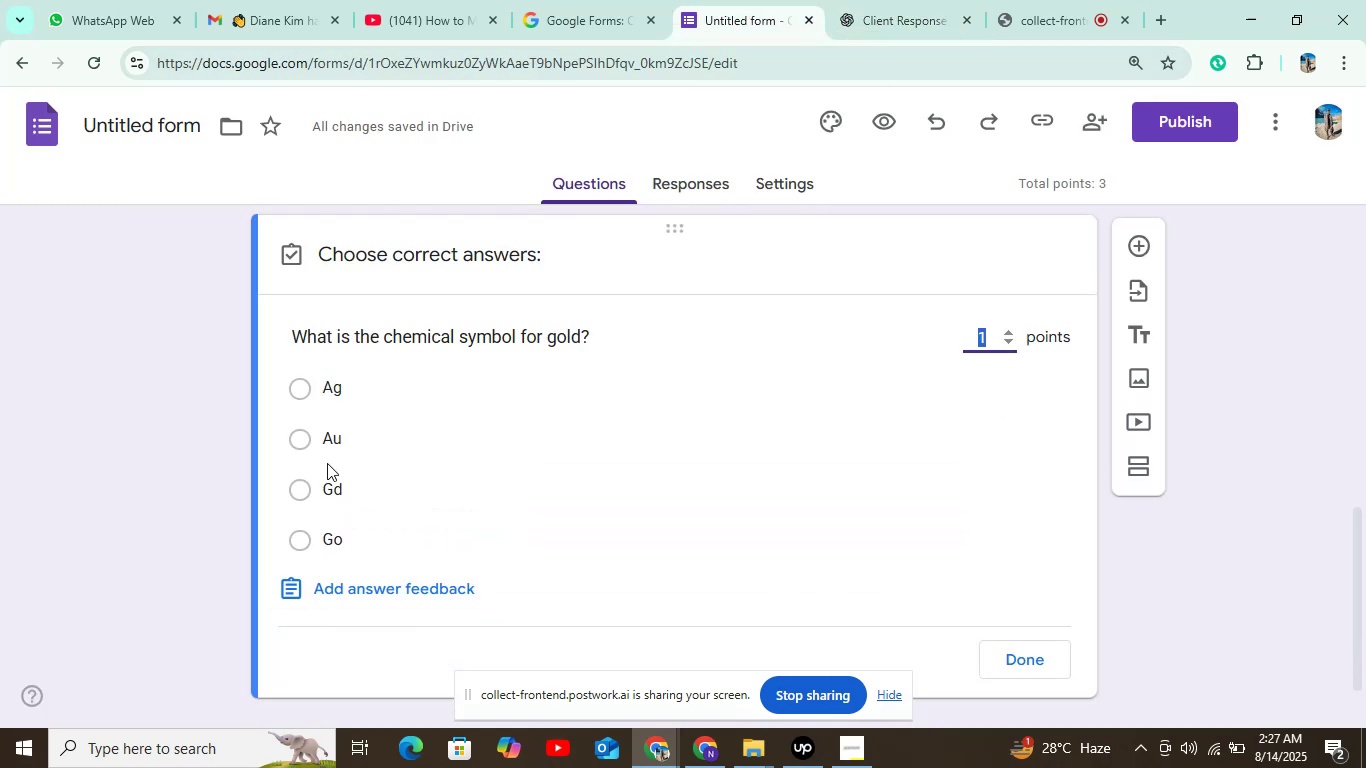 
left_click([294, 437])
 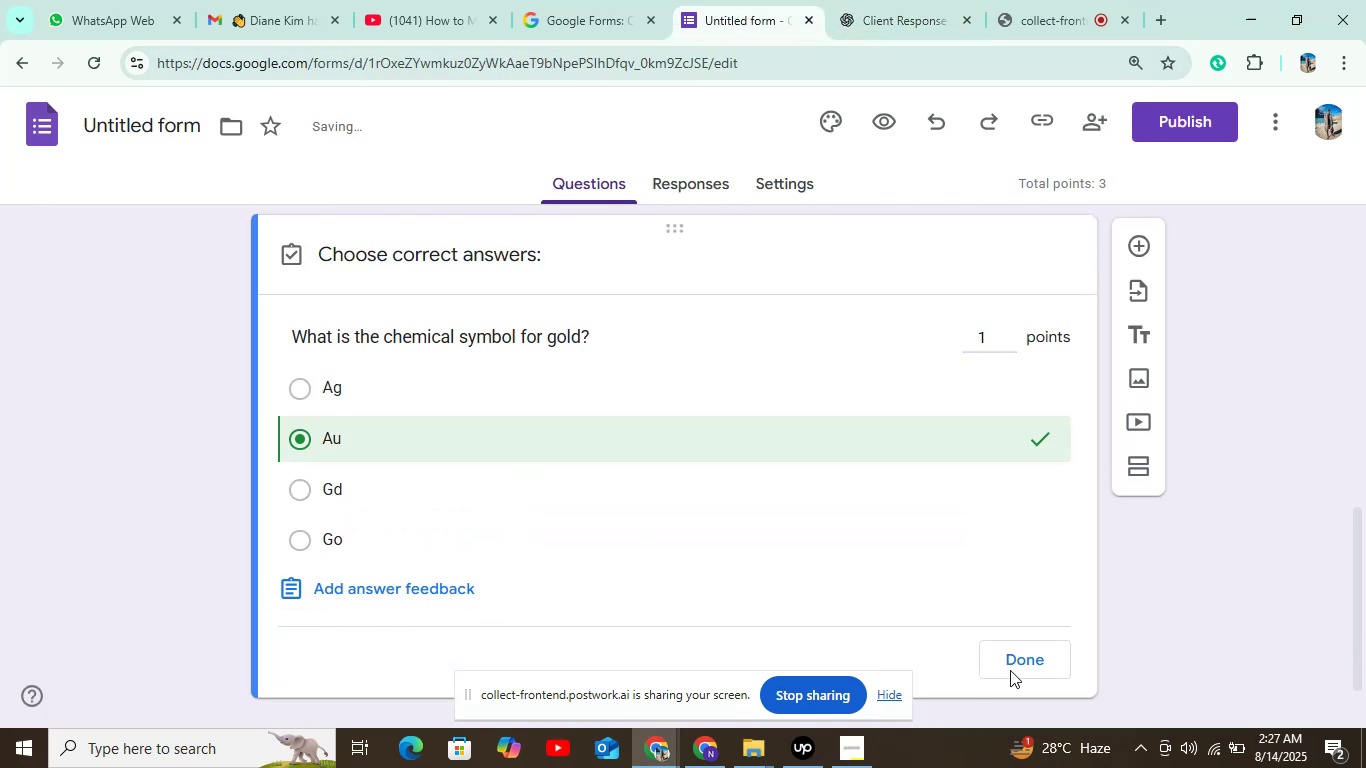 
left_click([1025, 656])
 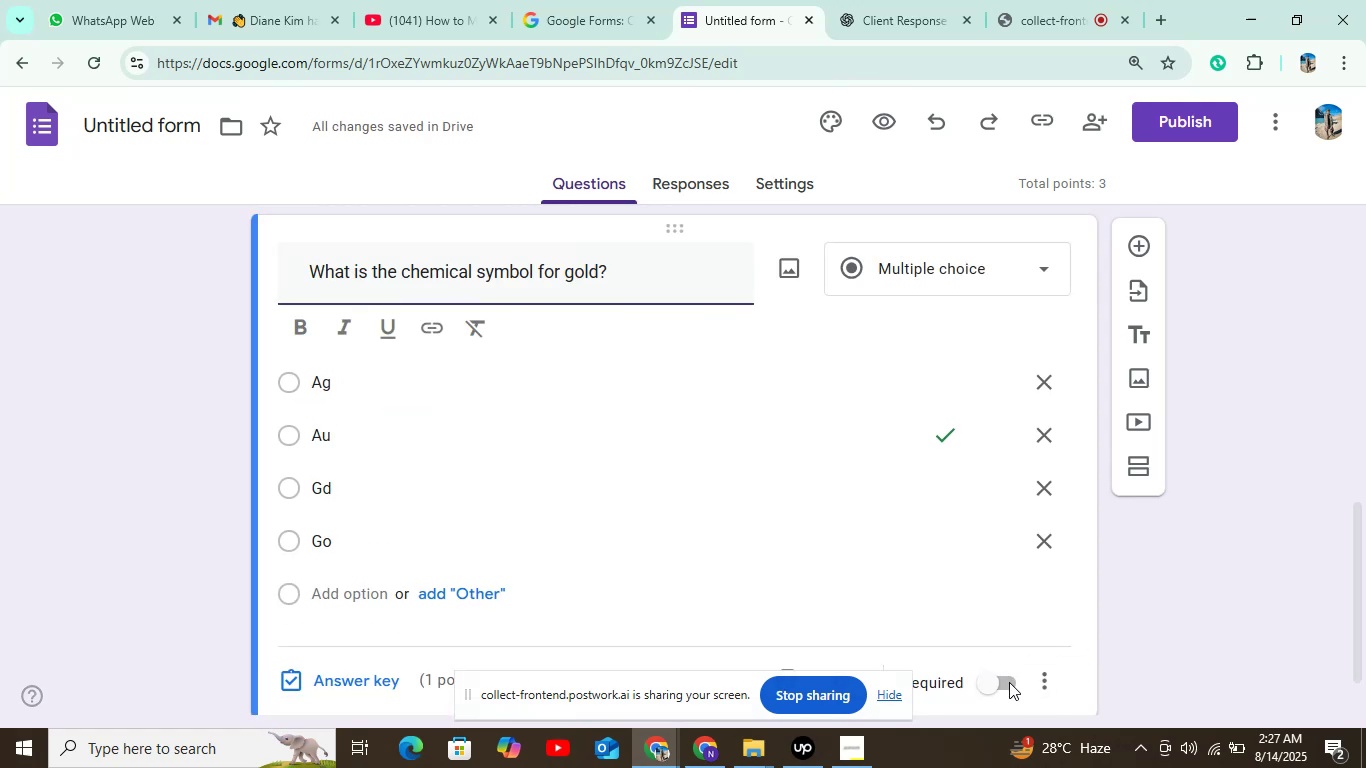 
left_click([1008, 683])
 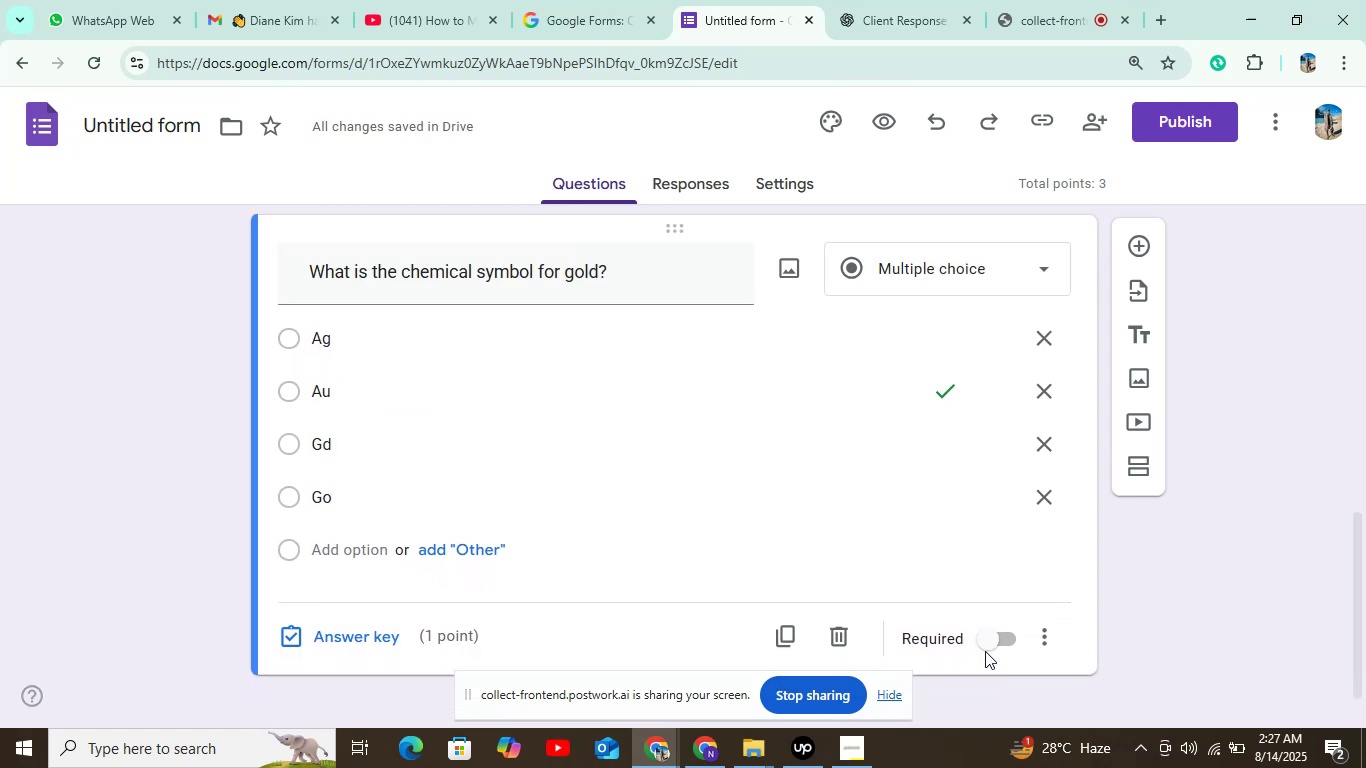 
left_click([985, 640])
 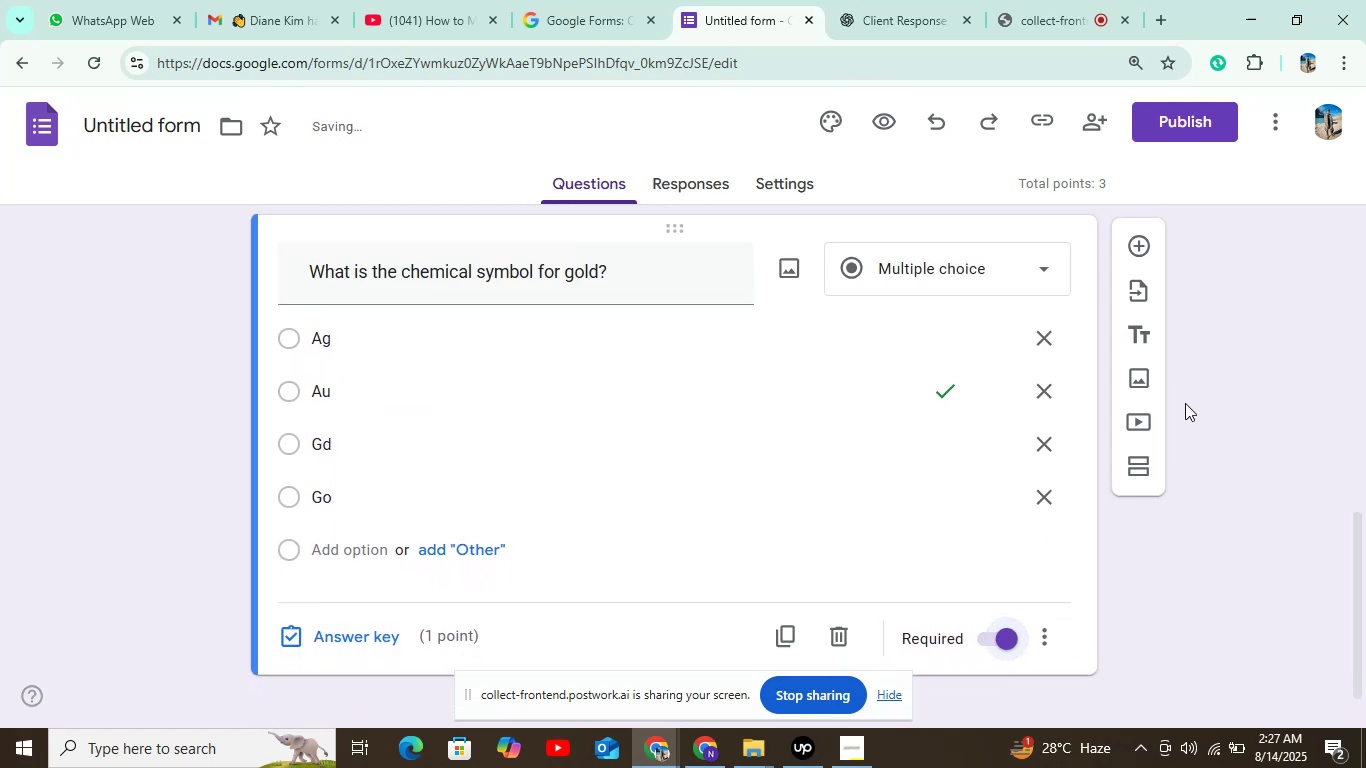 
scroll: coordinate [759, 444], scroll_direction: up, amount: 3.0
 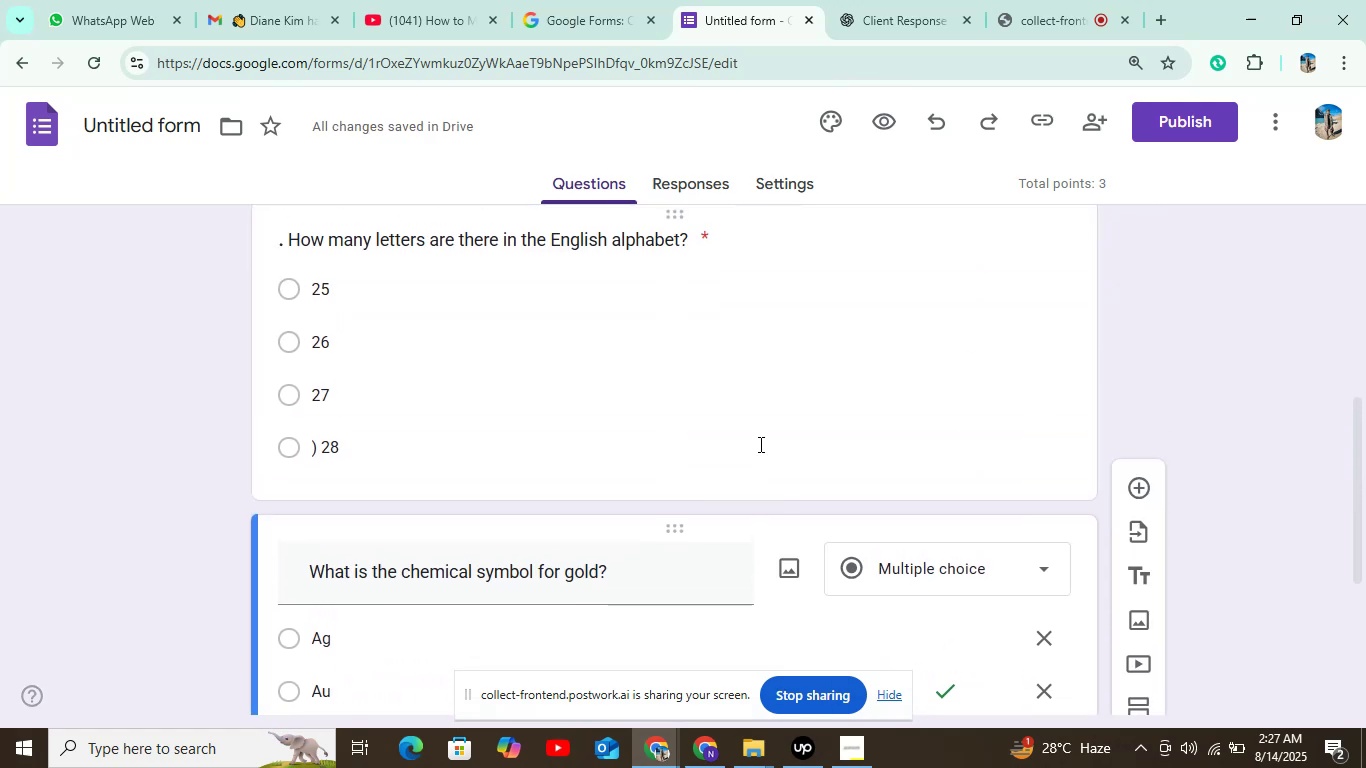 
scroll: coordinate [759, 446], scroll_direction: down, amount: 1.0
 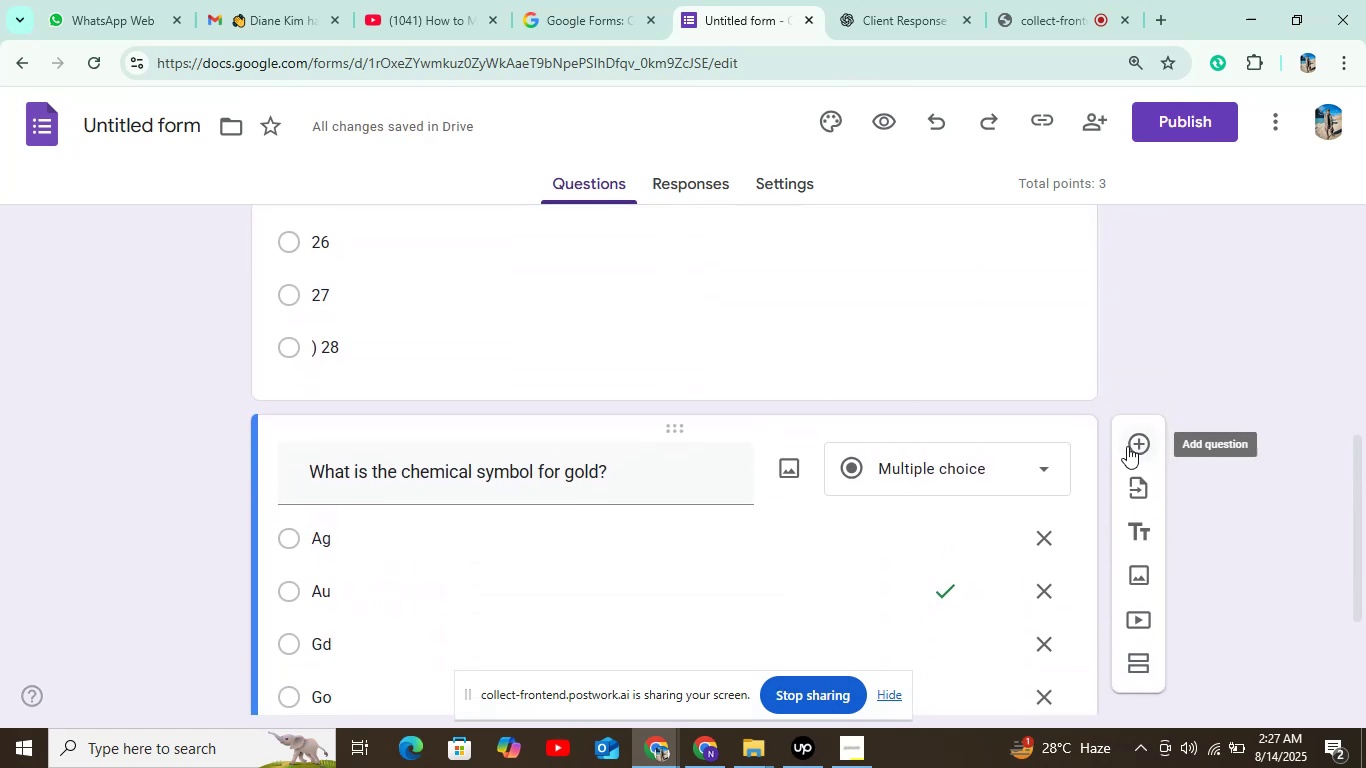 
left_click([1131, 446])
 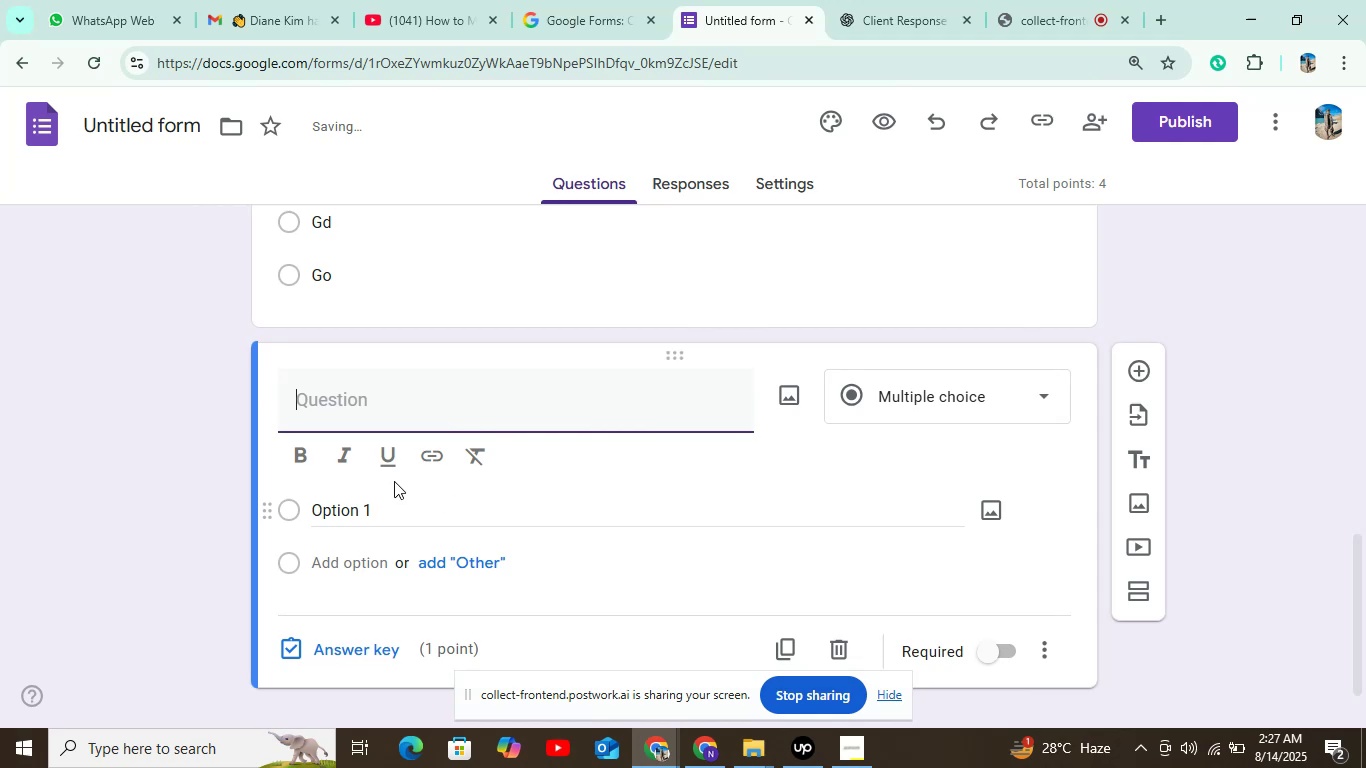 
left_click([442, 421])
 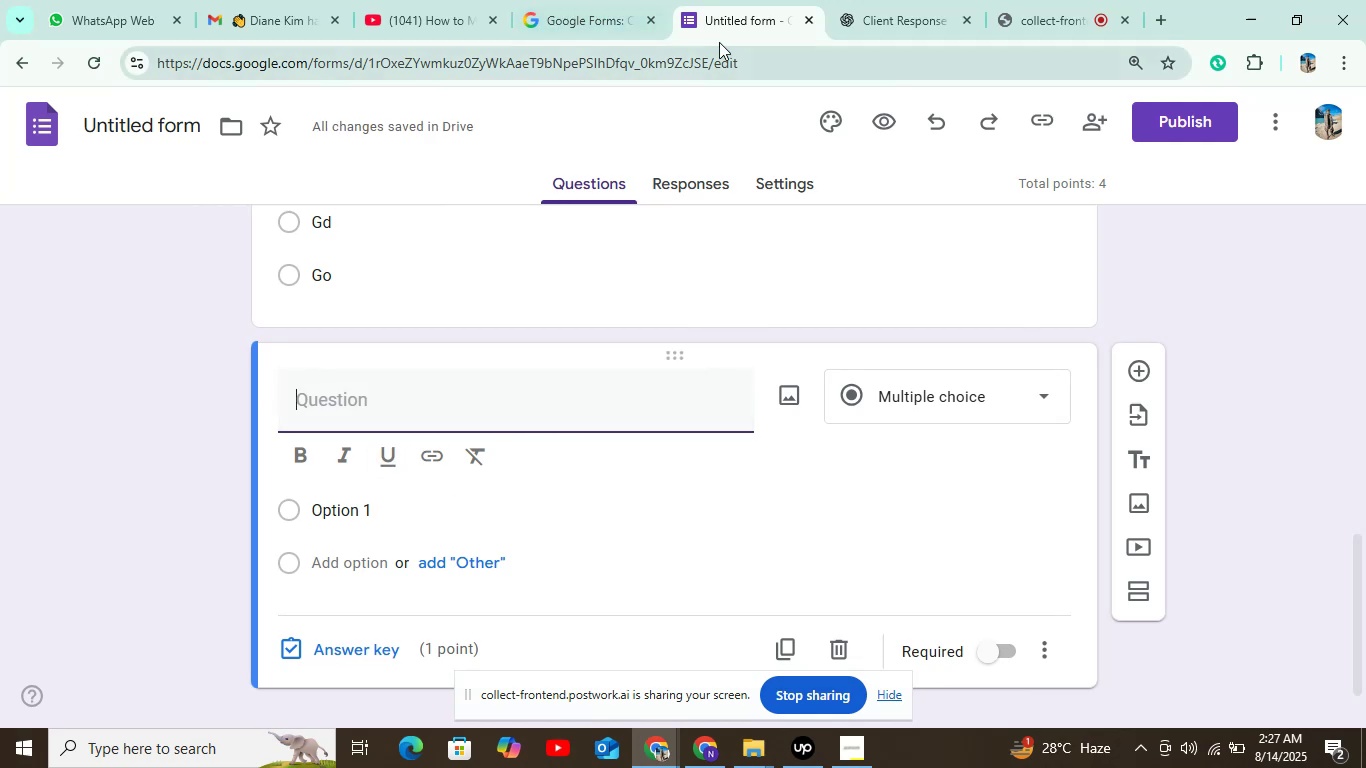 
left_click([907, 6])
 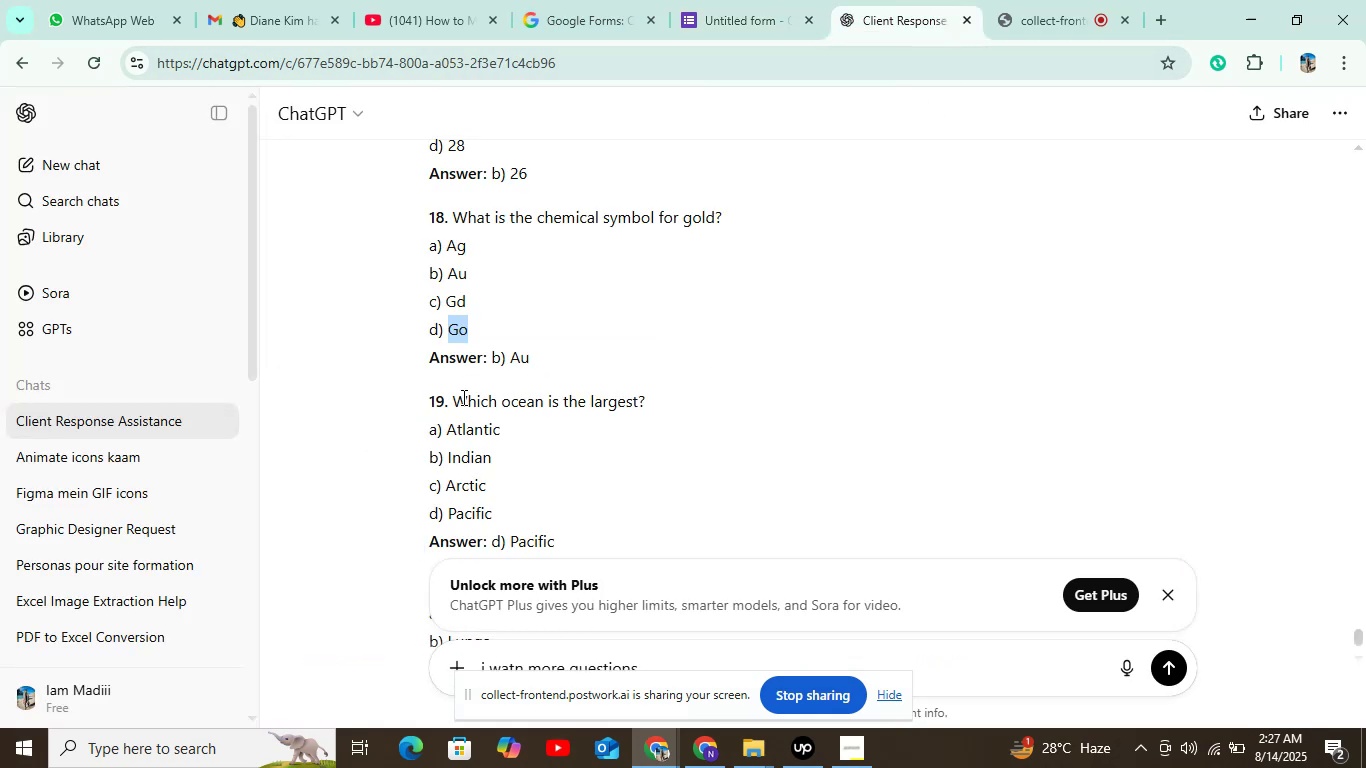 
left_click_drag(start_coordinate=[452, 402], to_coordinate=[661, 382])
 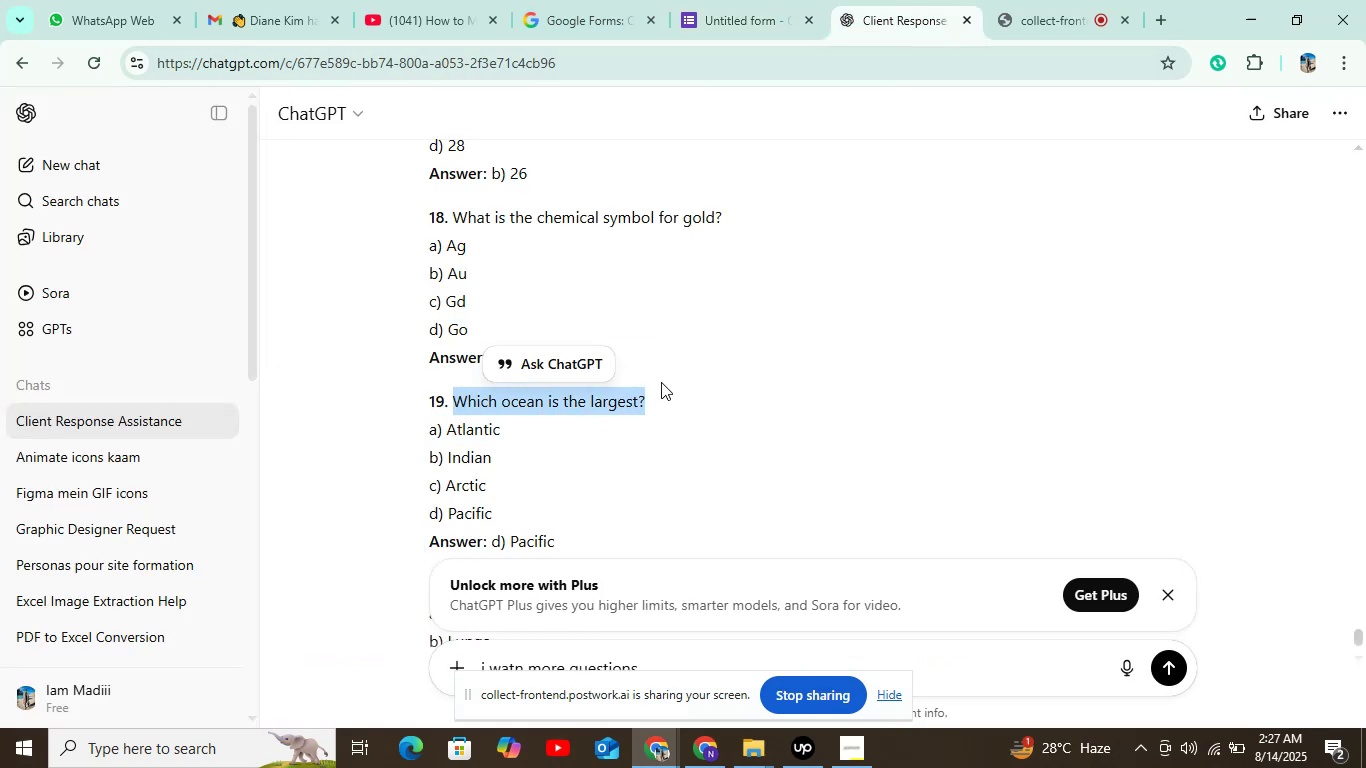 
key(Control+C)
 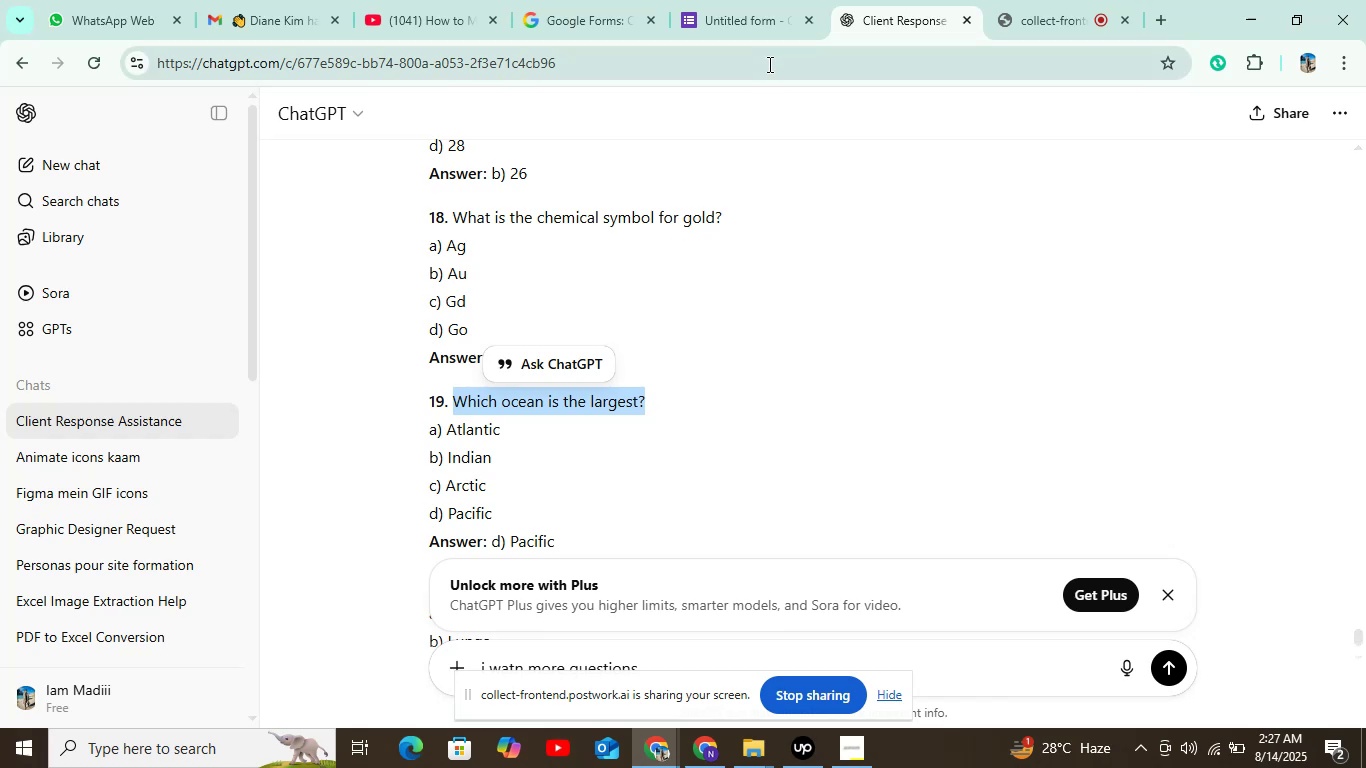 
left_click([754, 12])
 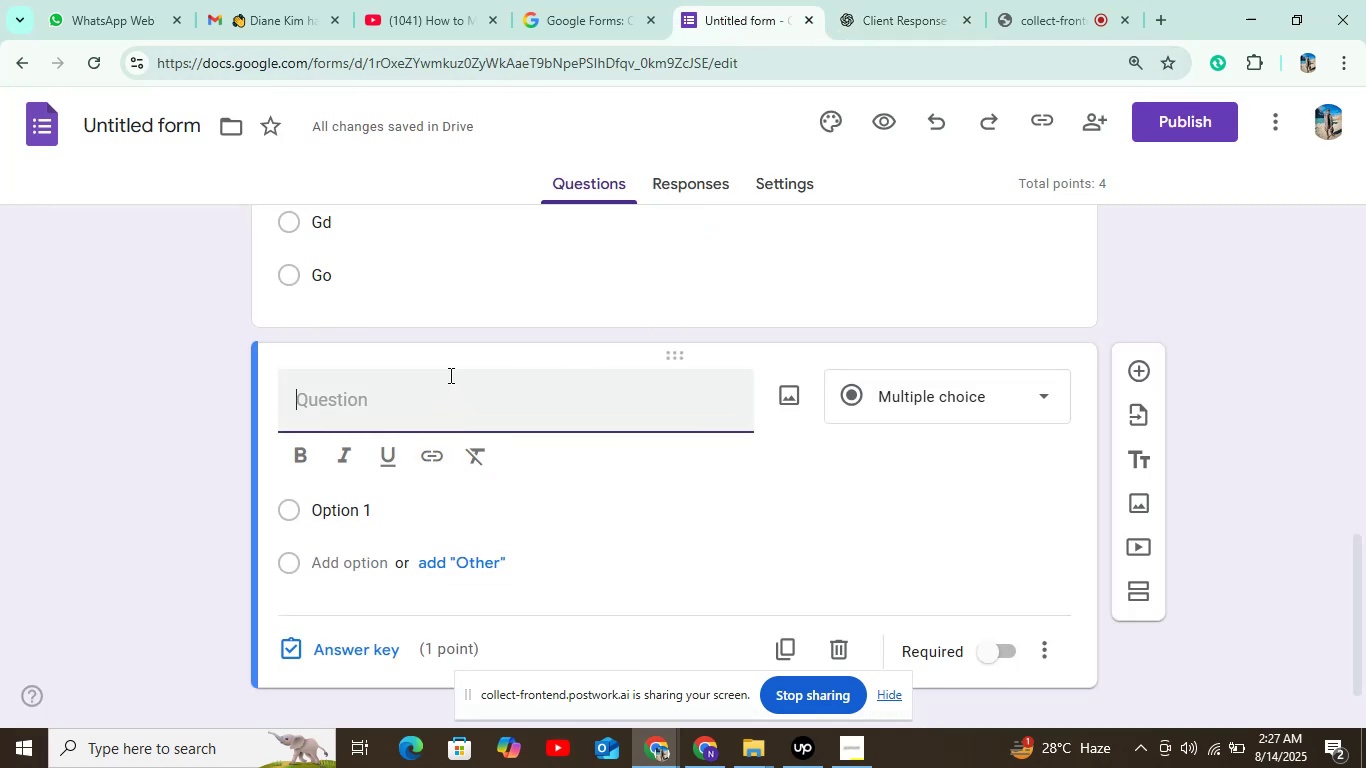 
key(Control+V)
 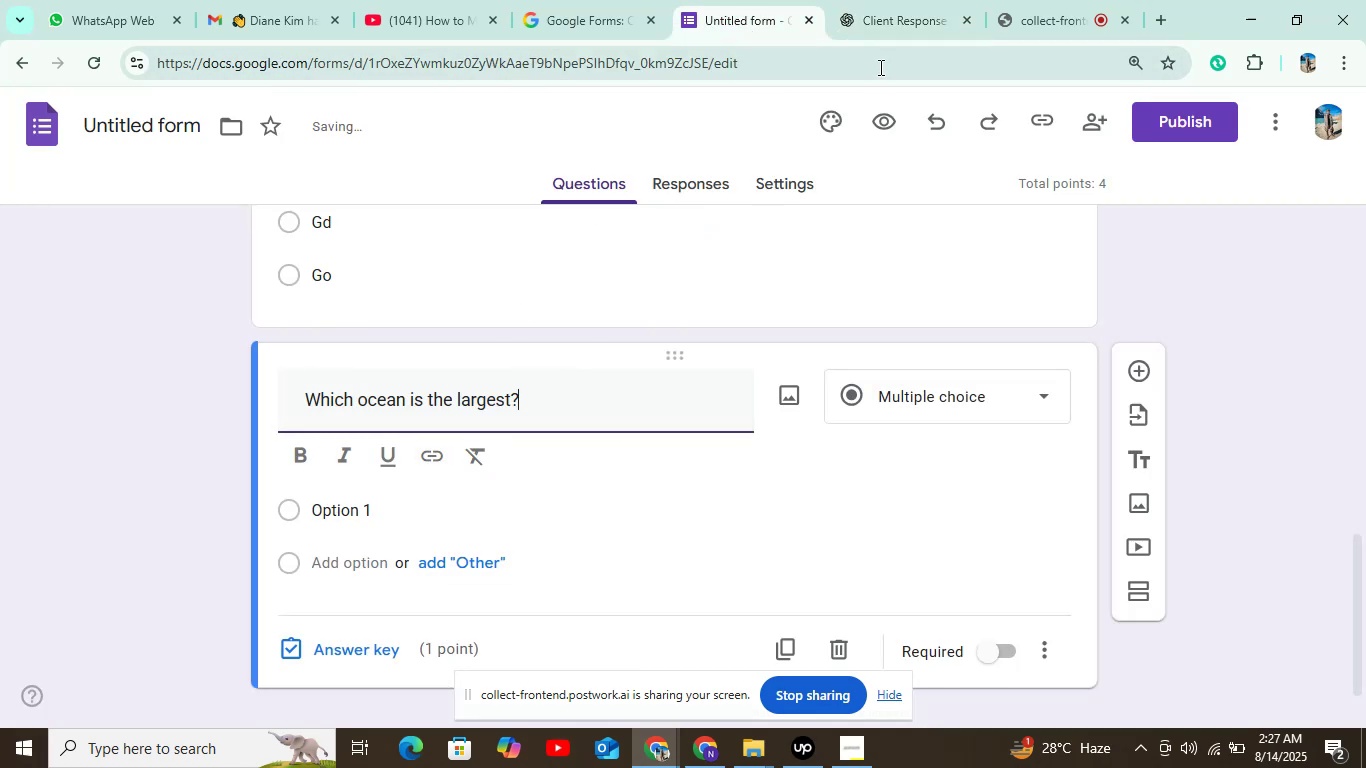 
left_click([892, 19])
 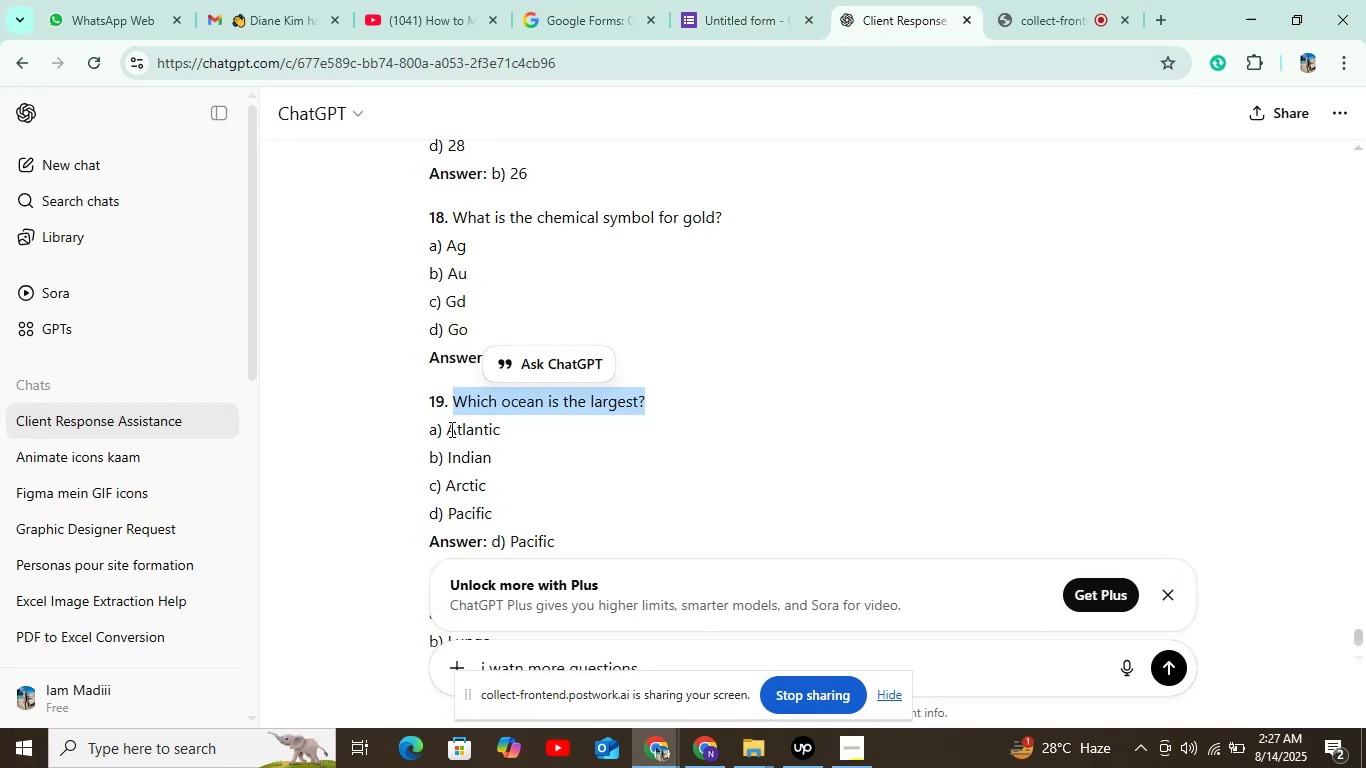 
left_click_drag(start_coordinate=[446, 428], to_coordinate=[520, 427])
 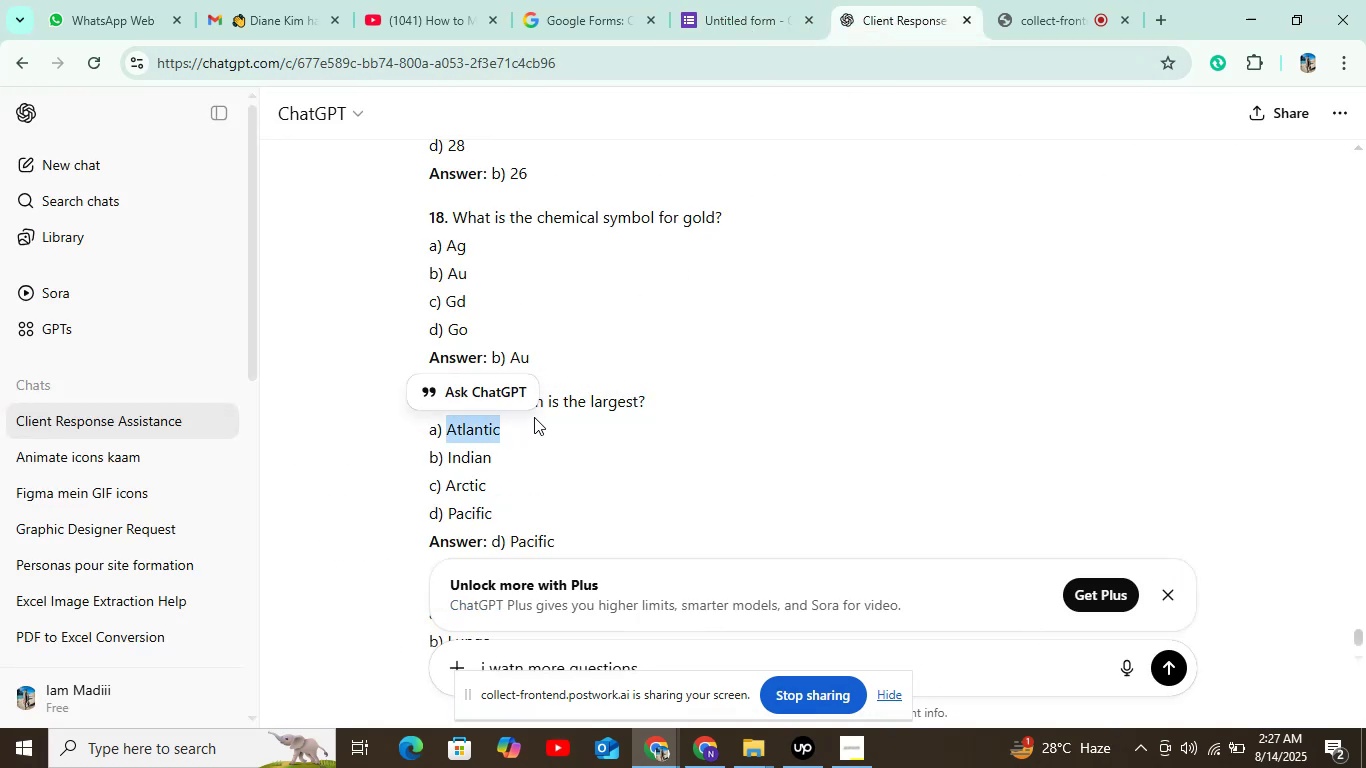 
key(Control+C)
 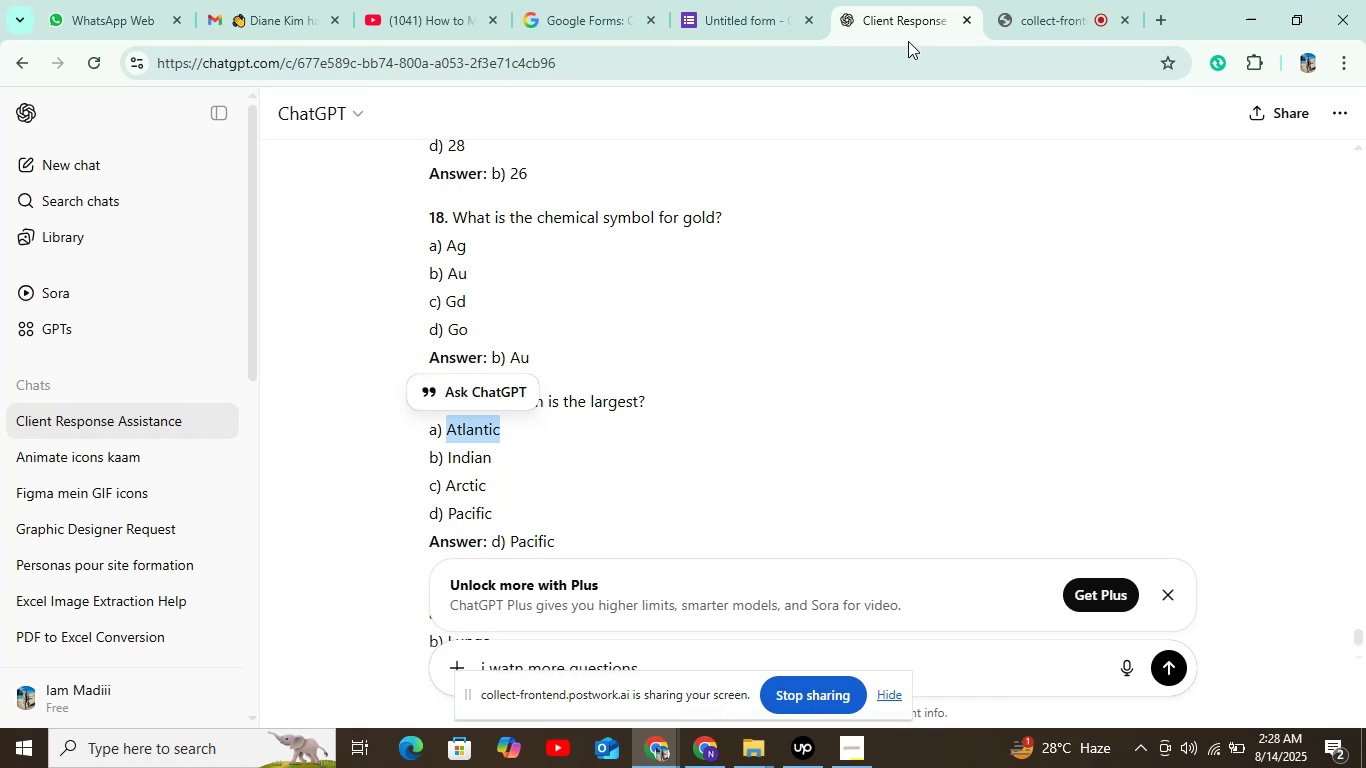 
left_click([751, 15])
 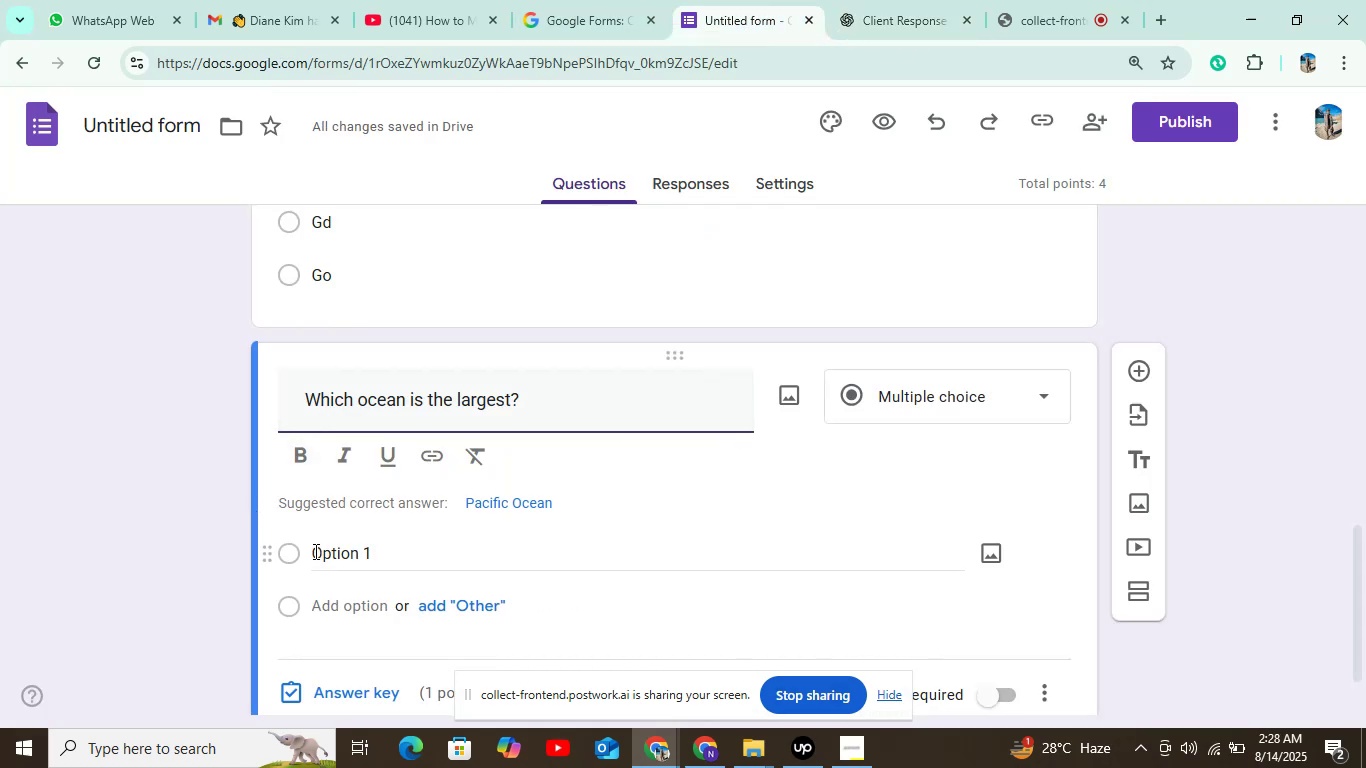 
left_click([323, 551])
 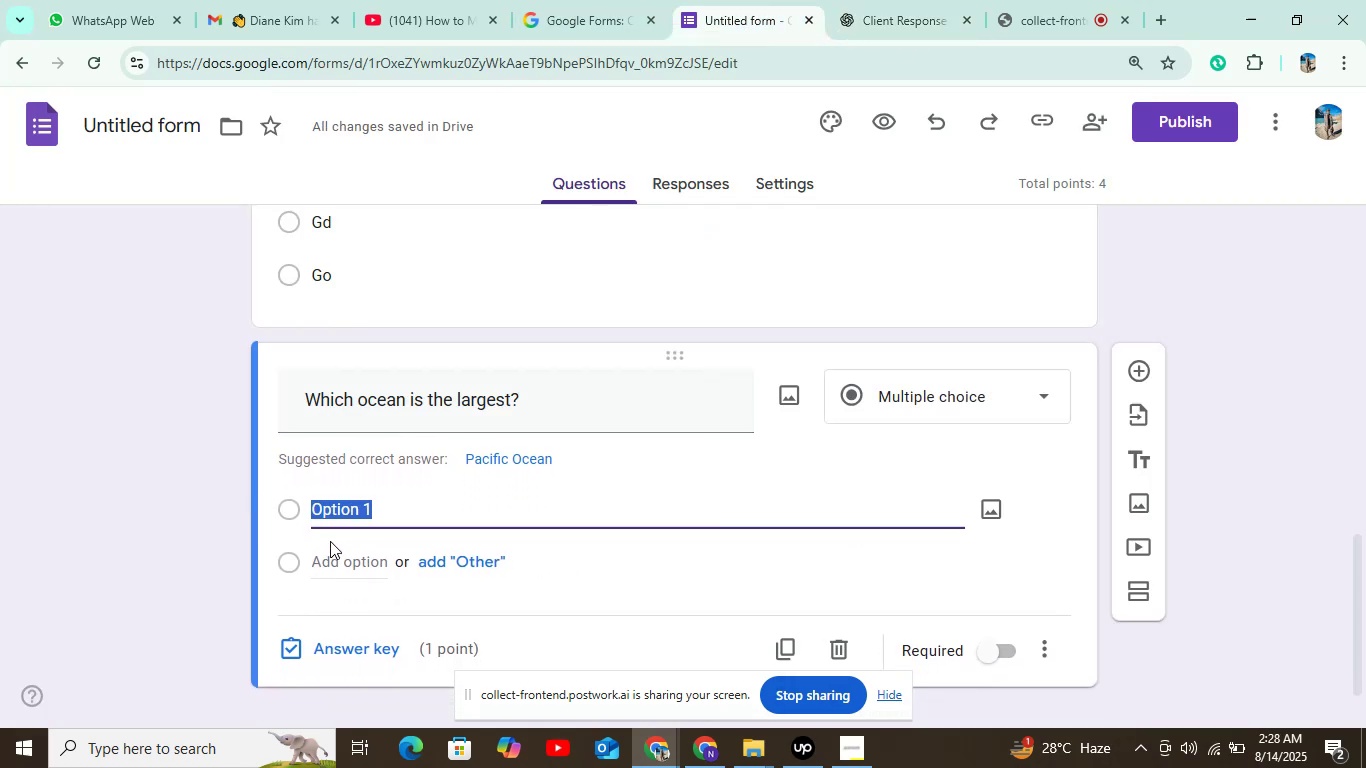 
key(Control+V)
 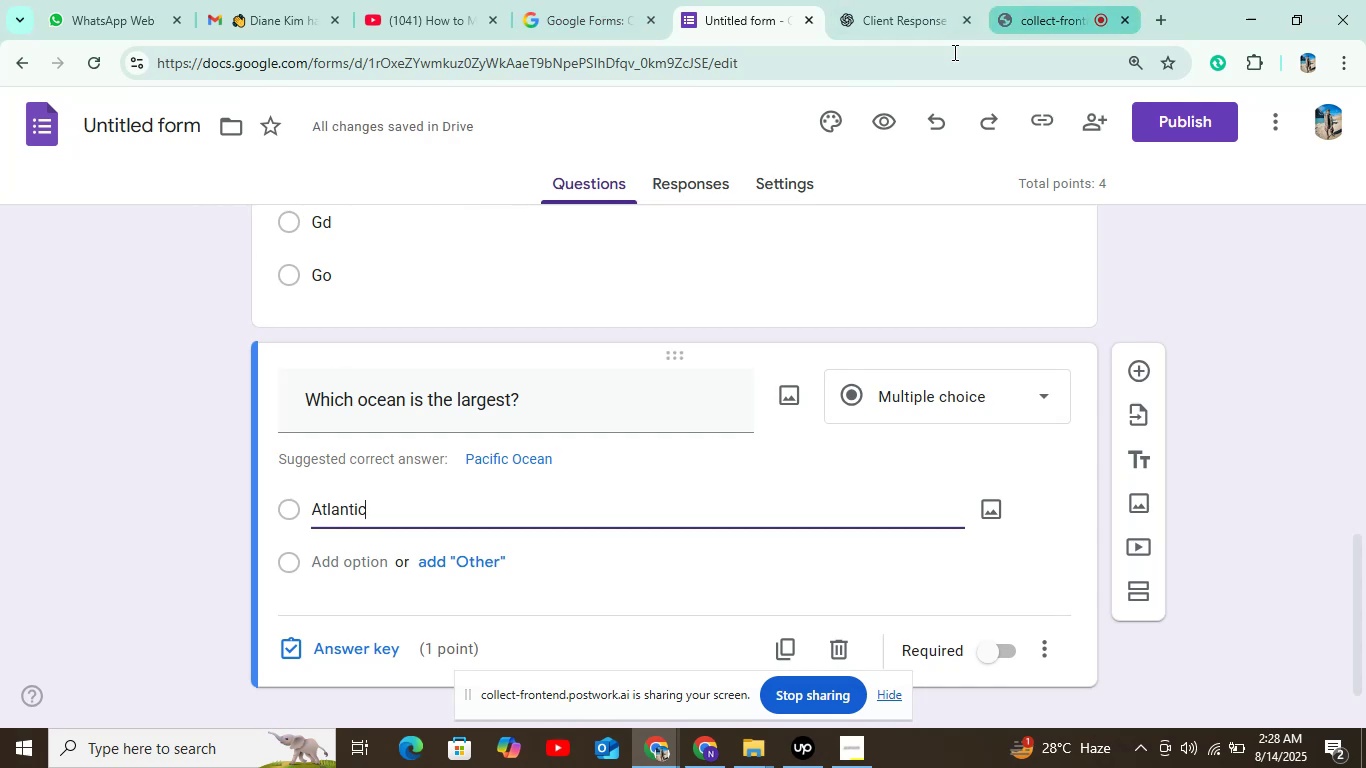 
left_click([895, 14])
 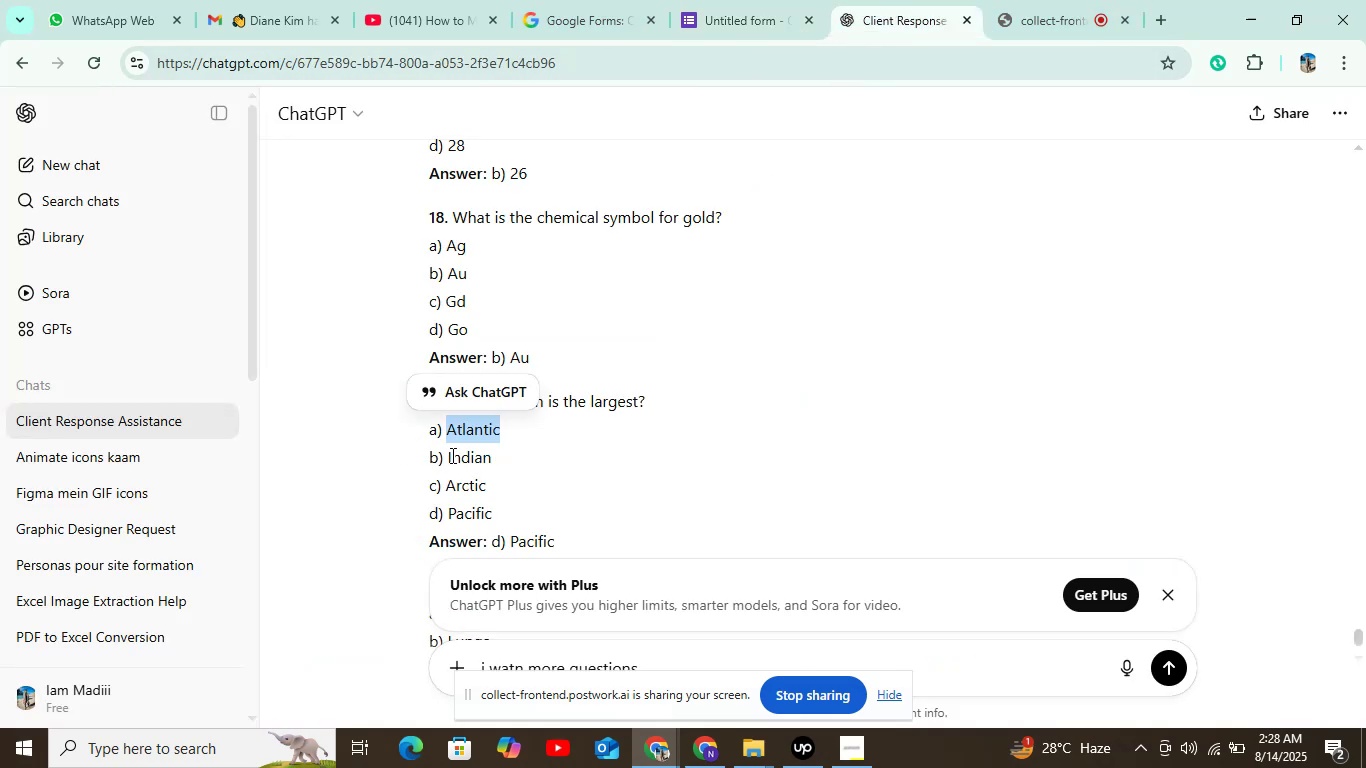 
left_click_drag(start_coordinate=[440, 462], to_coordinate=[507, 464])
 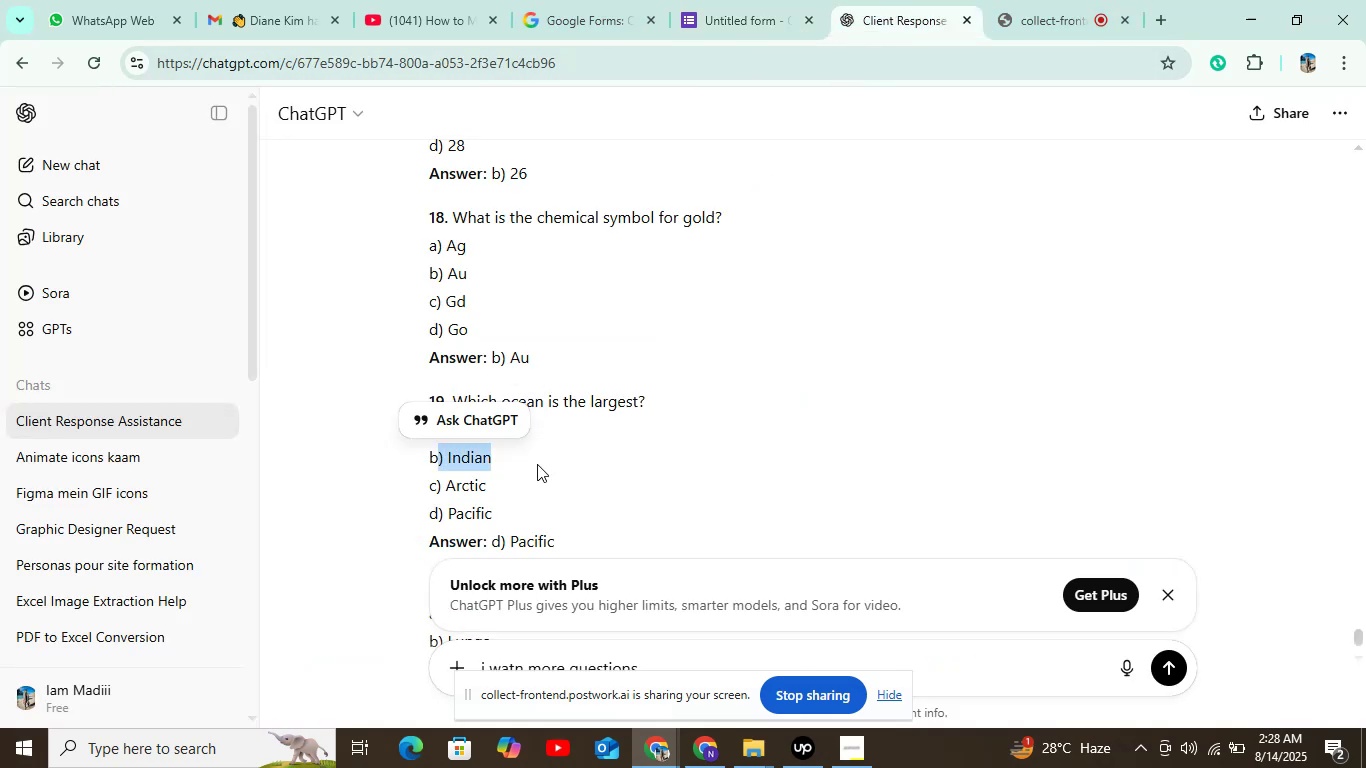 
key(Control+C)
 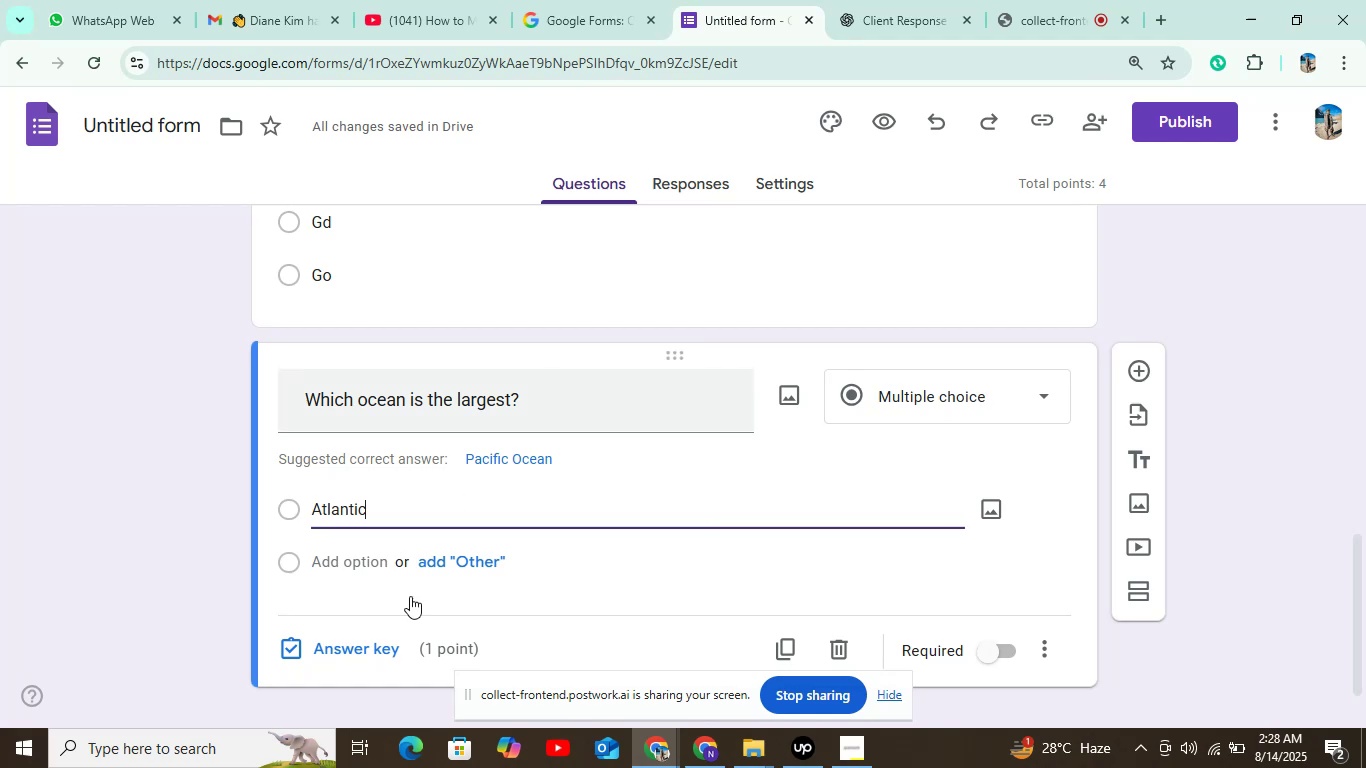 
left_click([354, 563])
 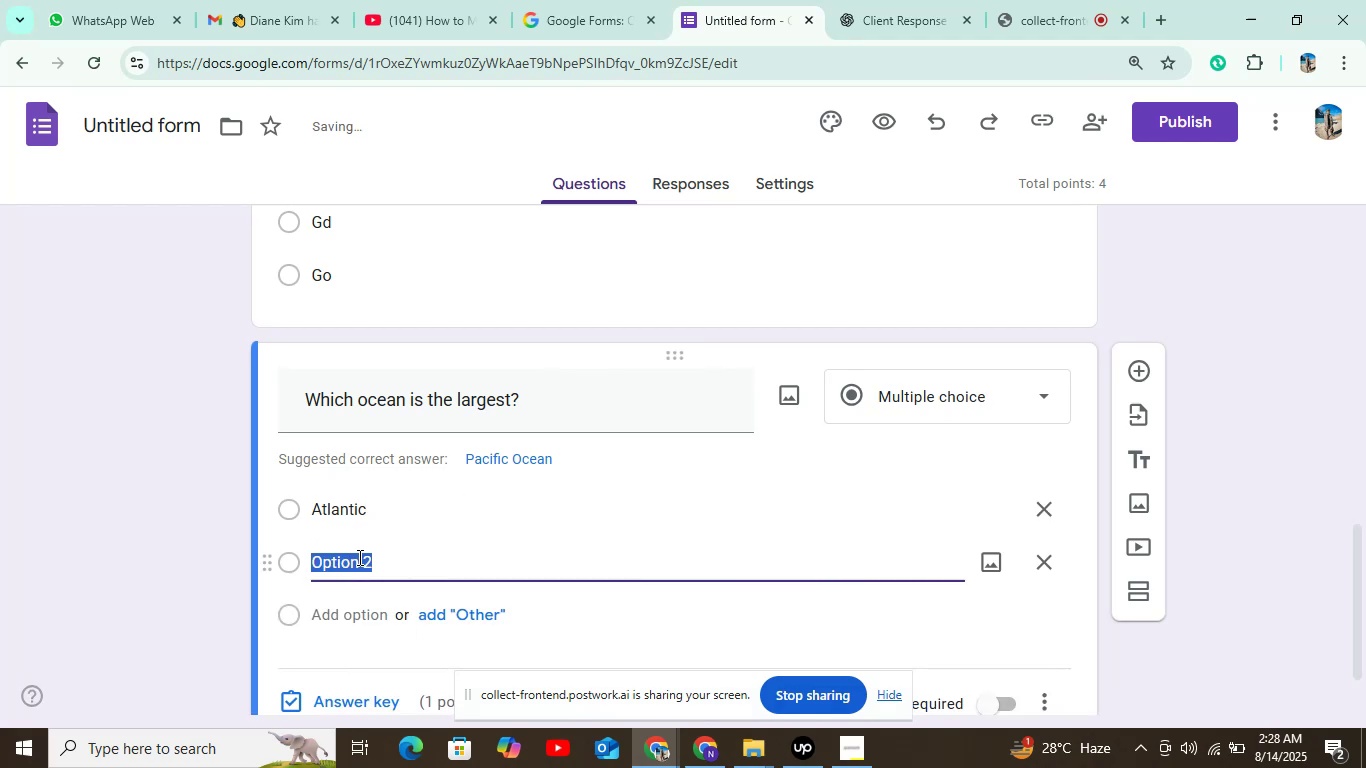 
key(Control+V)
 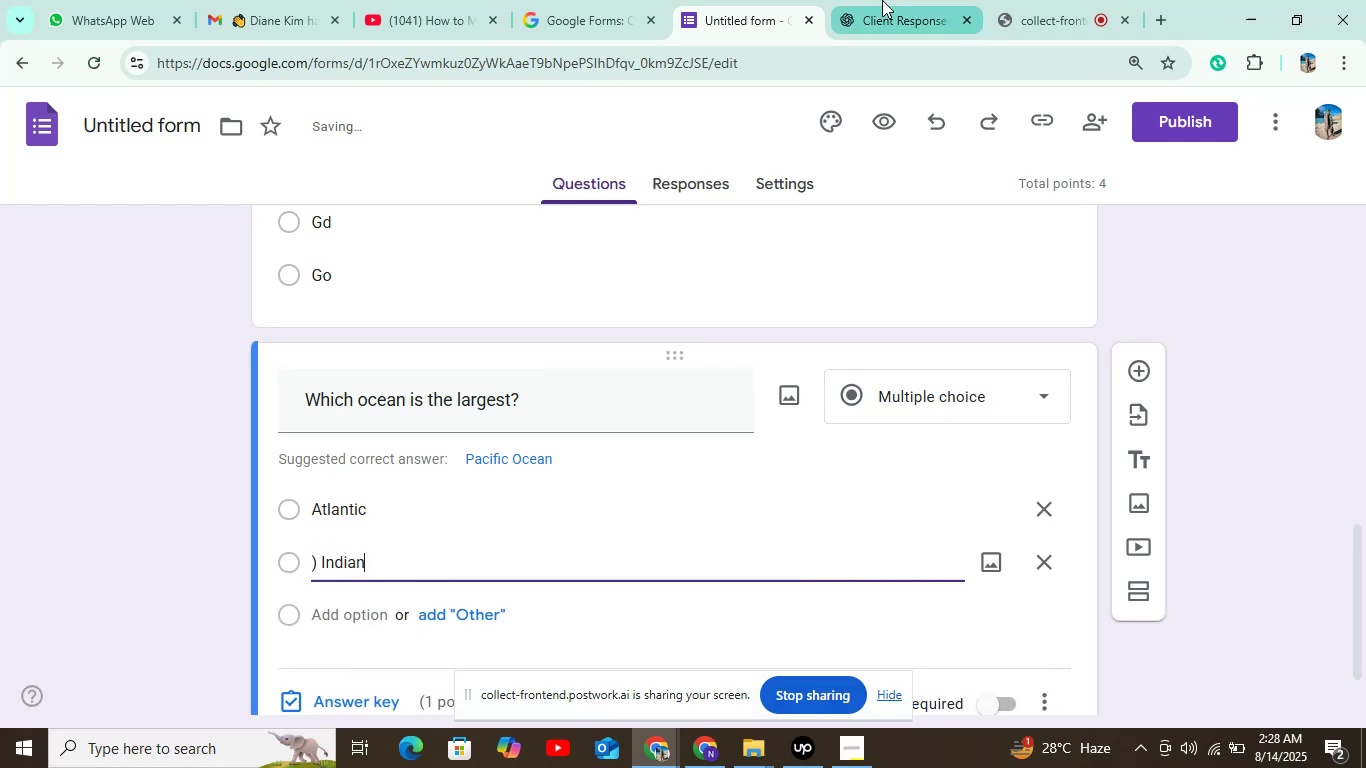 
left_click([925, 20])
 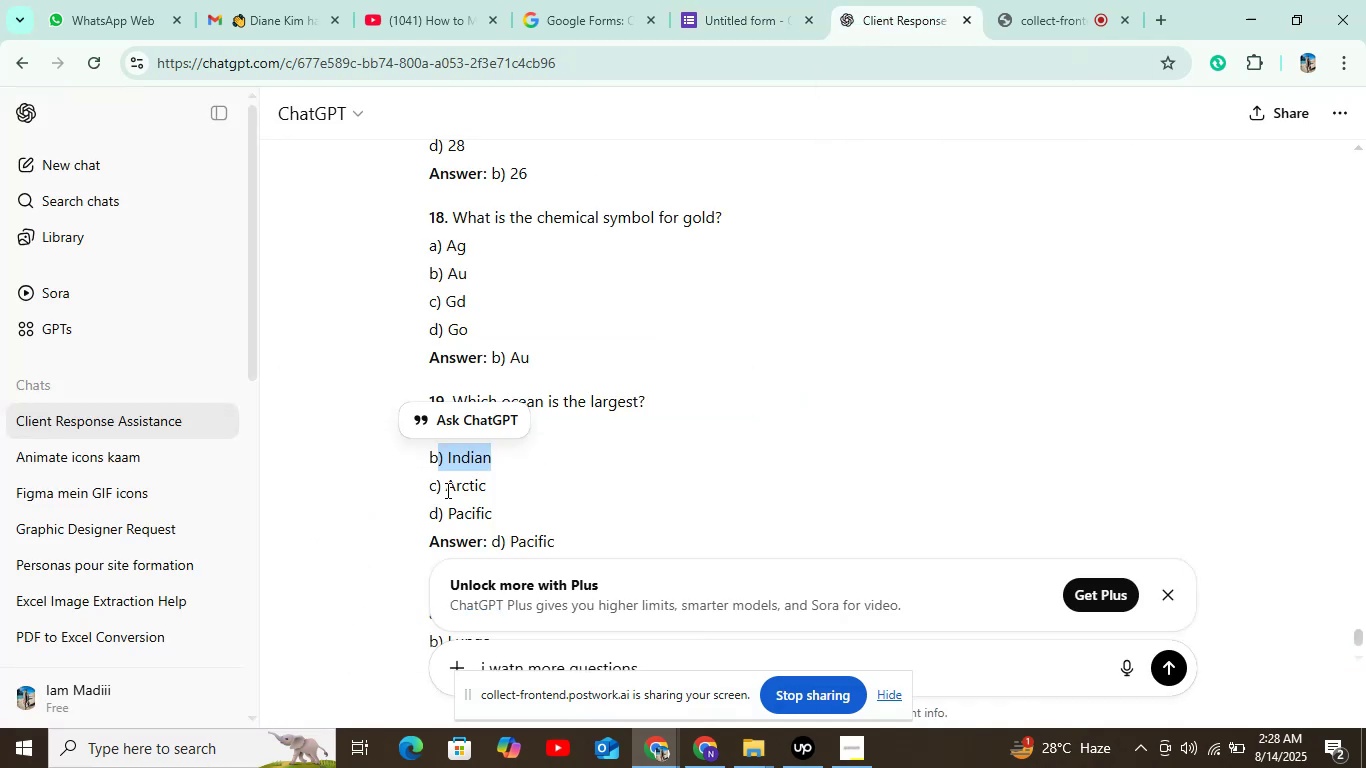 
left_click_drag(start_coordinate=[446, 488], to_coordinate=[506, 479])
 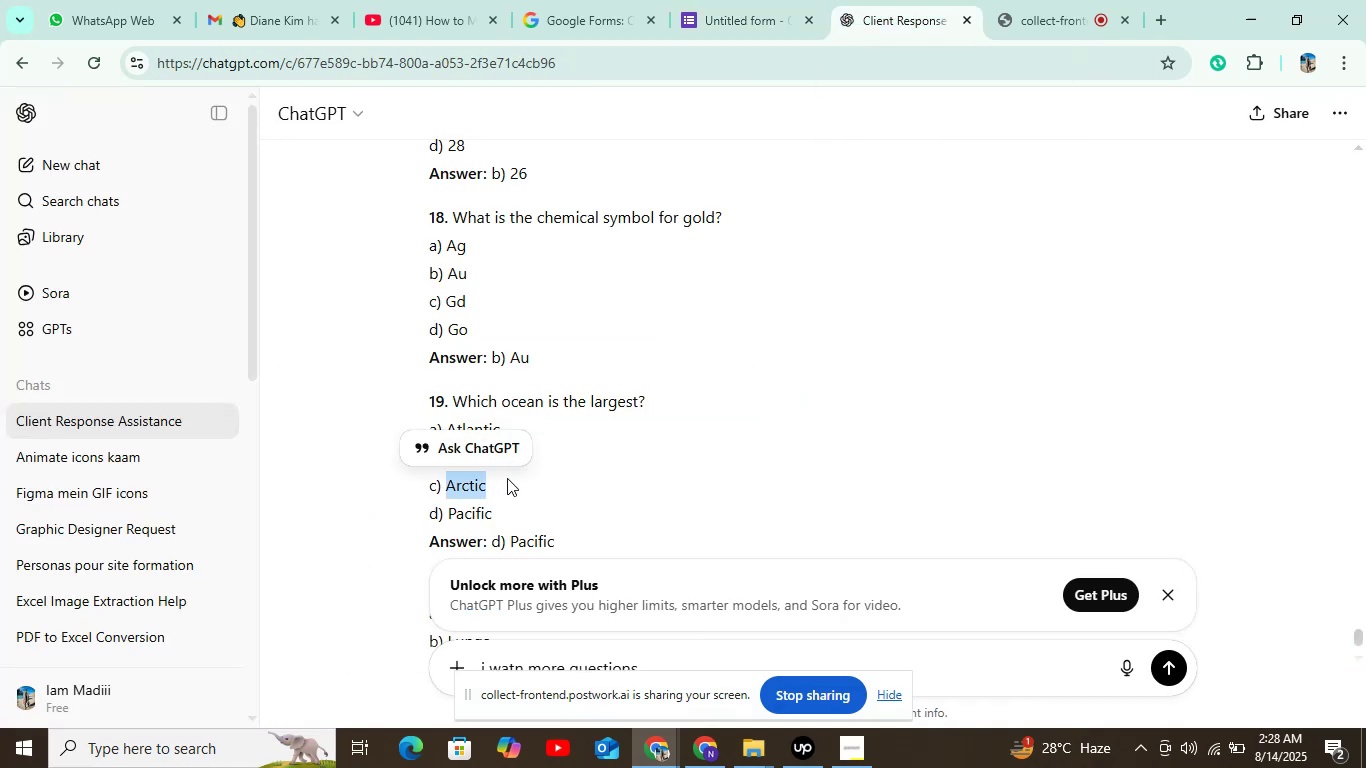 
key(Control+C)
 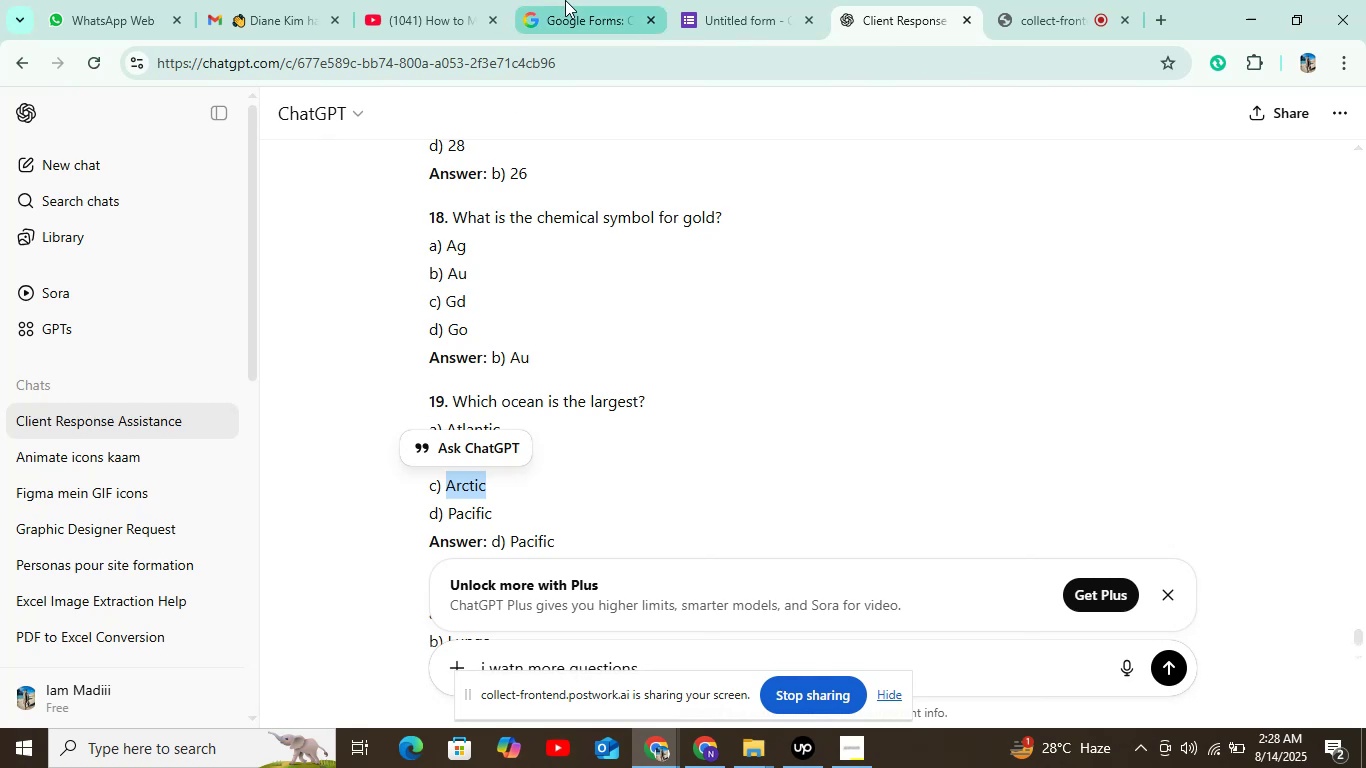 
left_click([732, 13])
 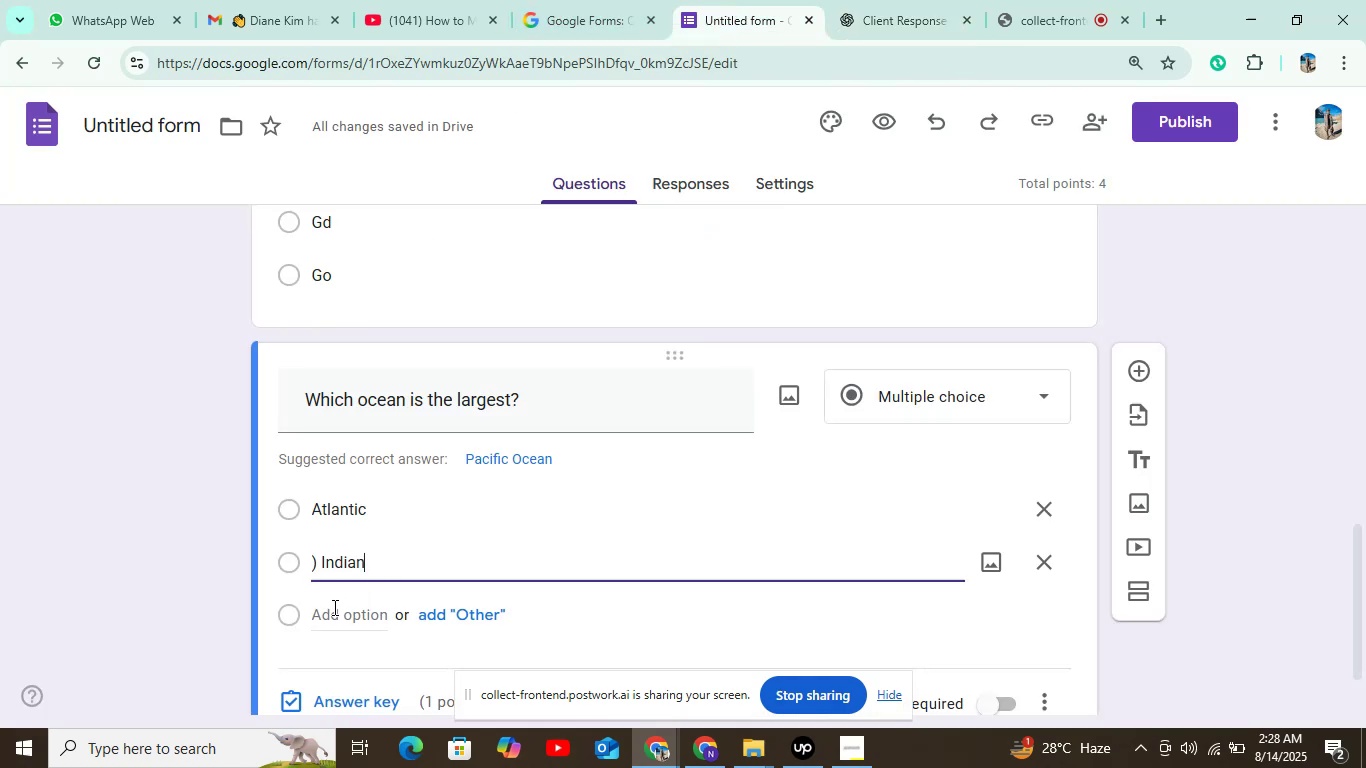 
left_click([333, 615])
 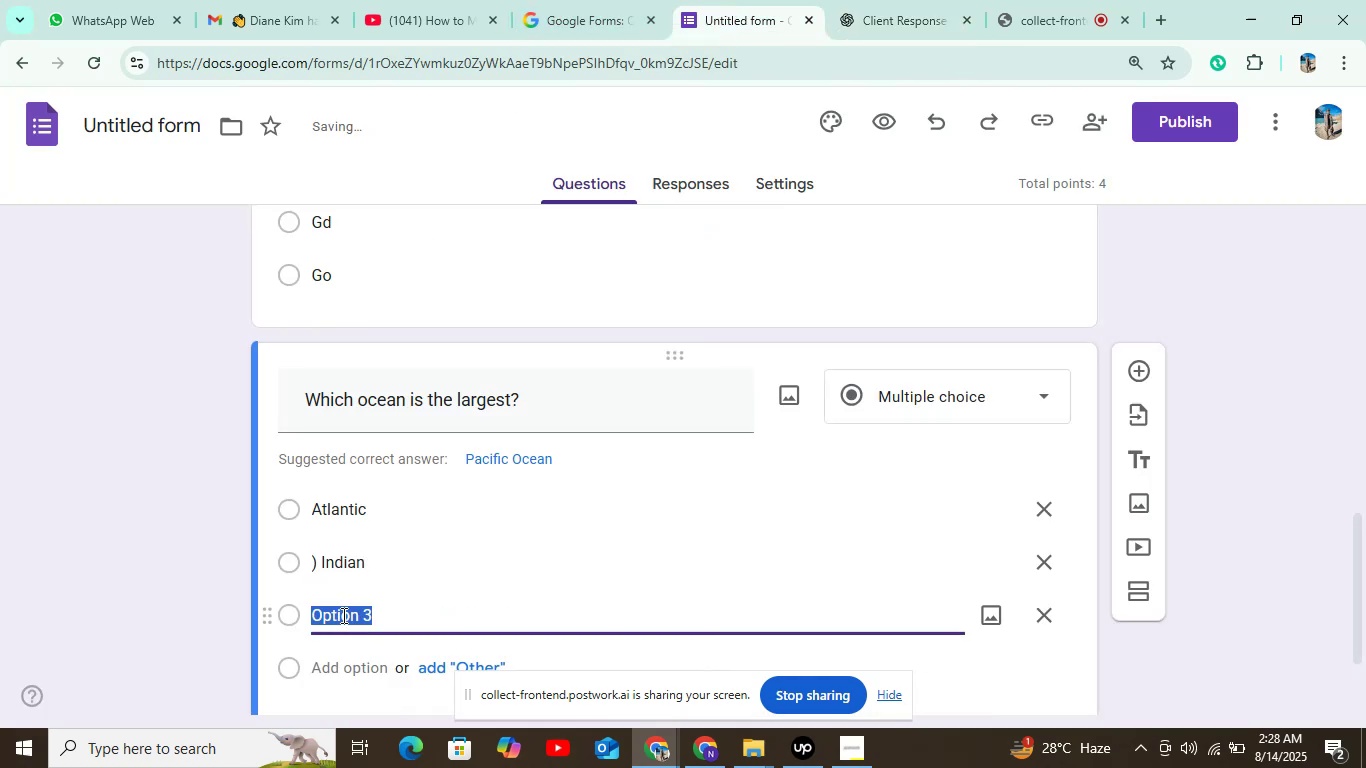 
key(Control+V)
 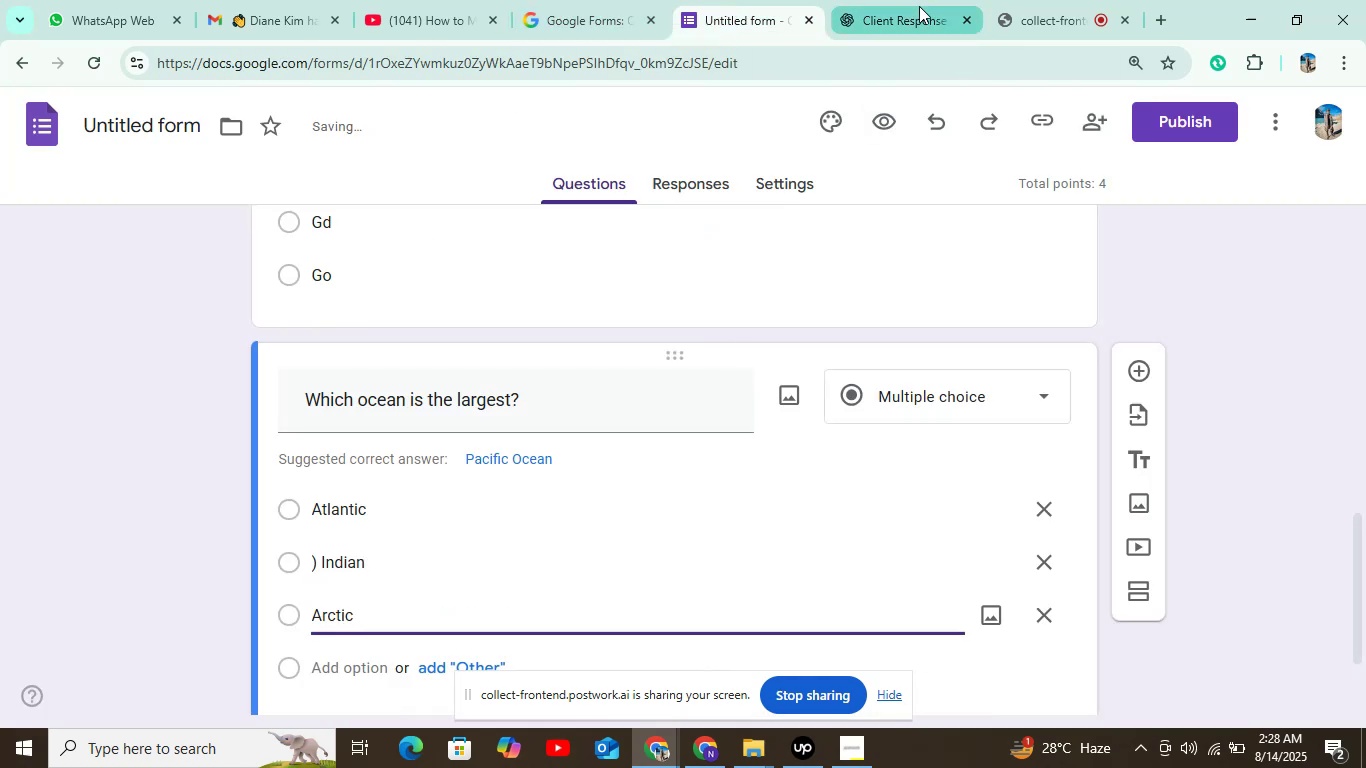 
left_click([909, 23])
 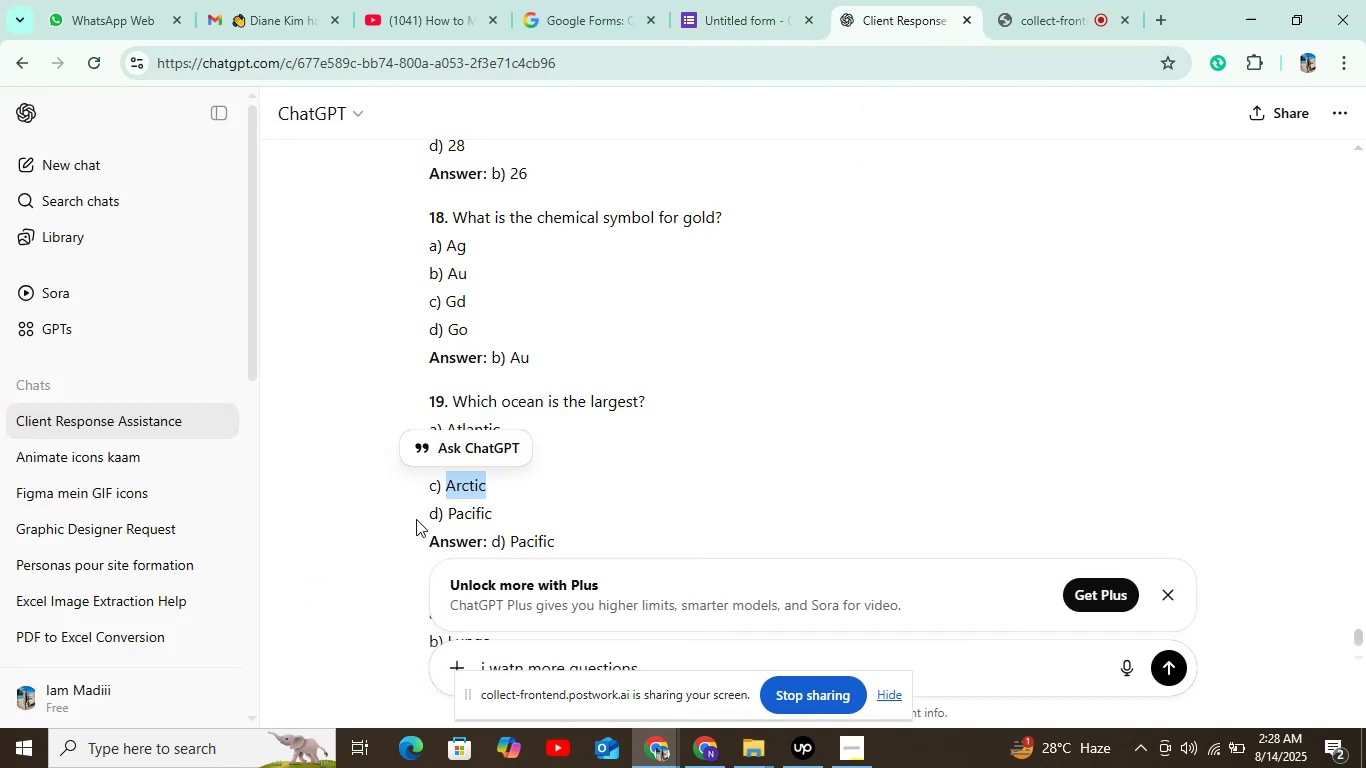 
left_click_drag(start_coordinate=[444, 513], to_coordinate=[501, 521])
 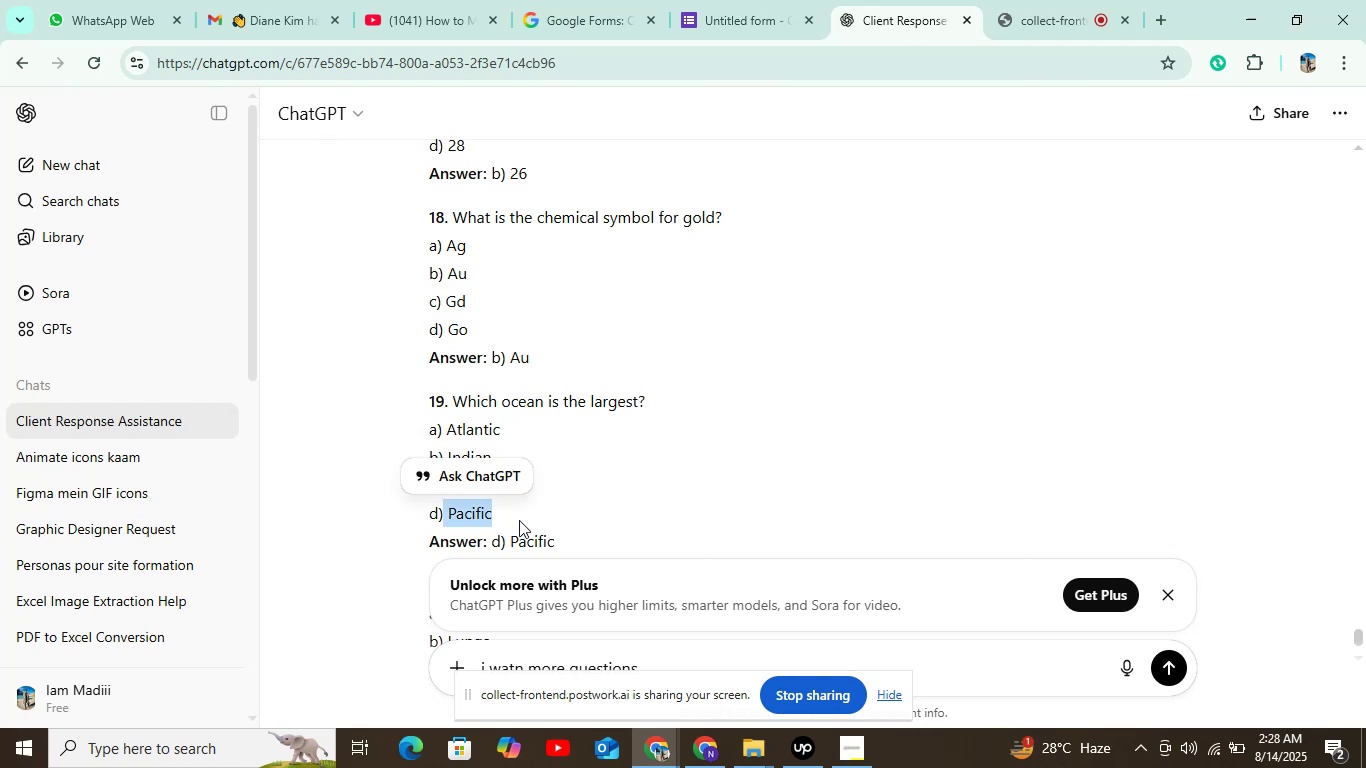 
key(Control+C)
 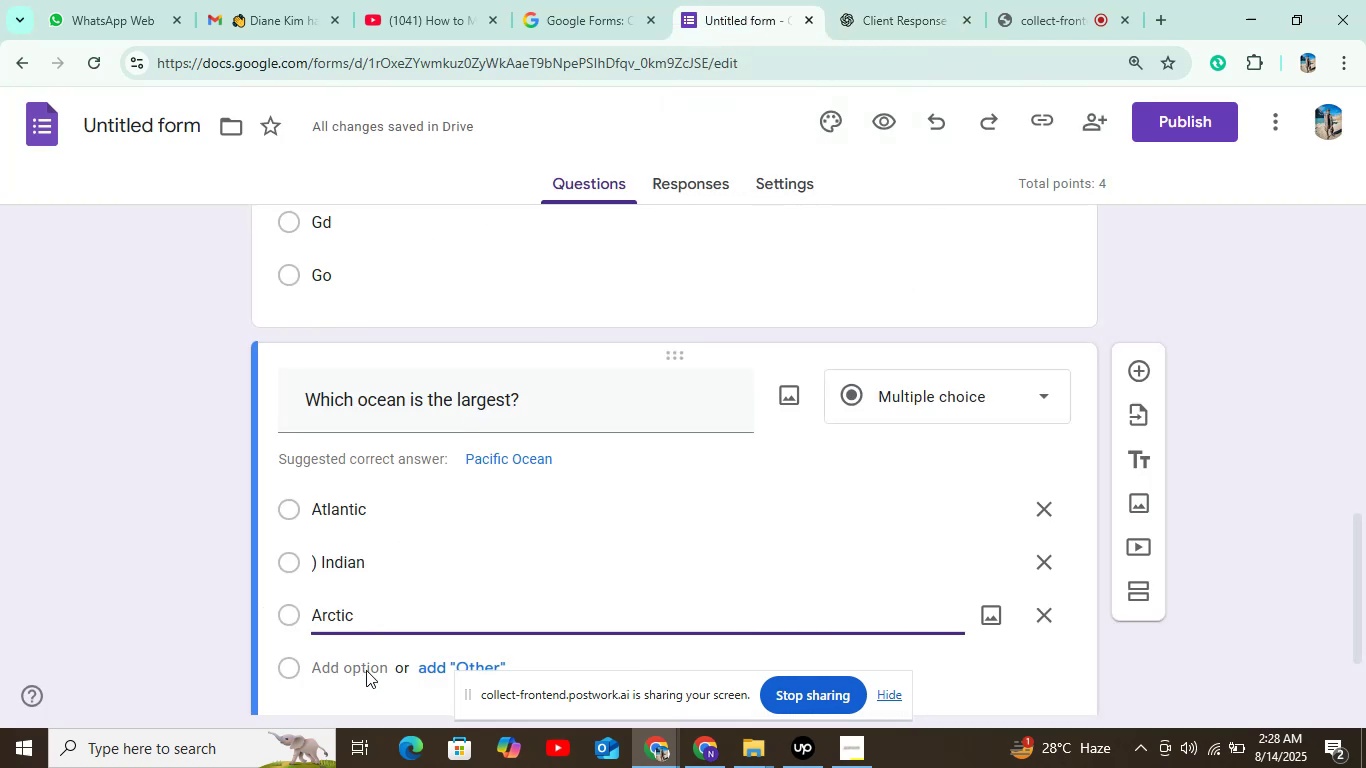 
wait(5.1)
 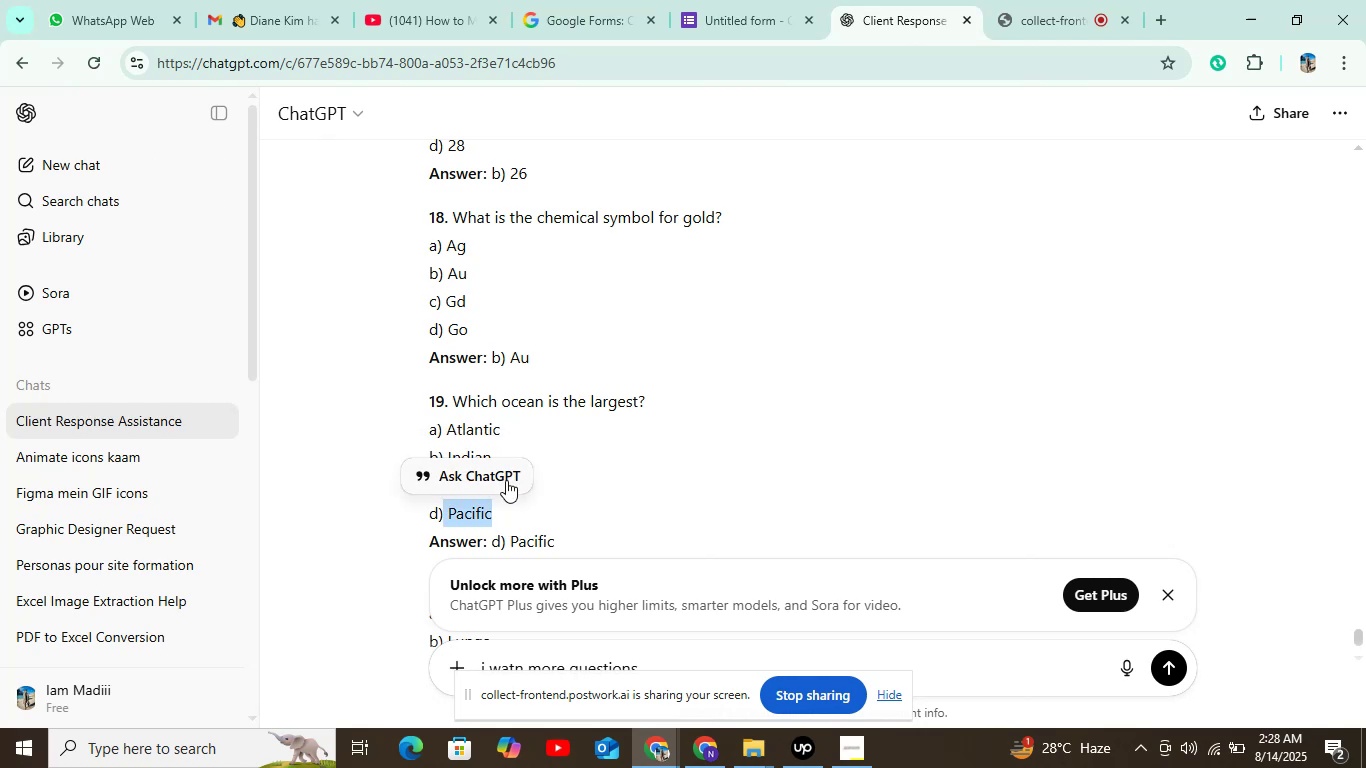 
left_click([354, 670])
 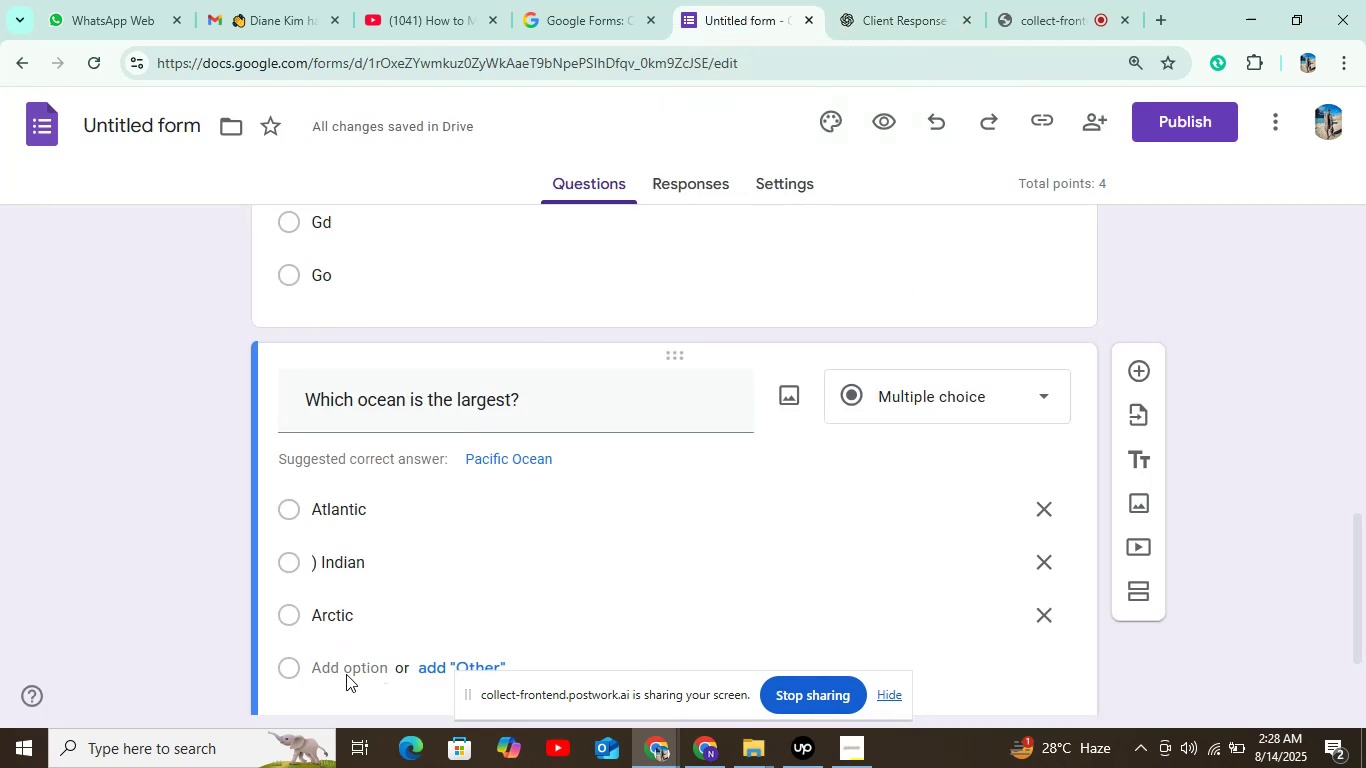 
left_click([346, 668])
 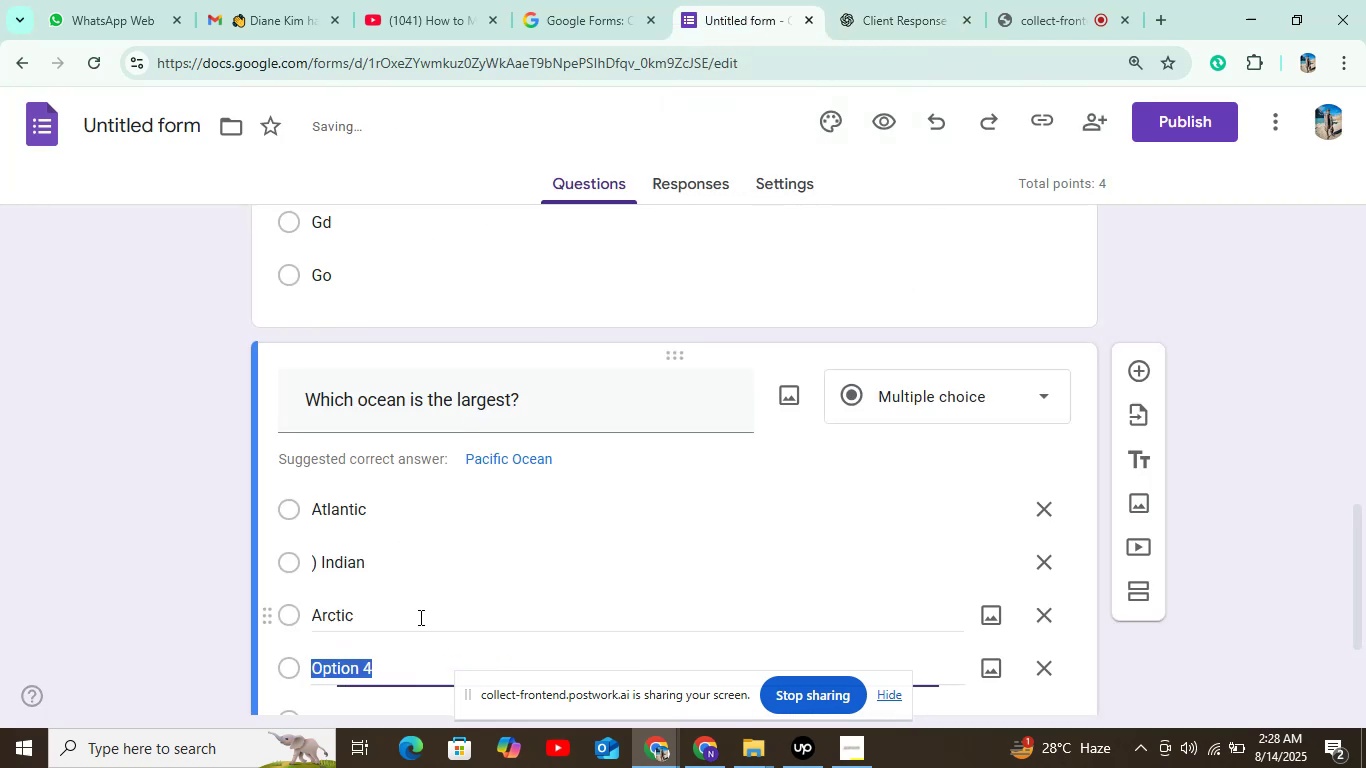 
scroll: coordinate [452, 578], scroll_direction: down, amount: 1.0
 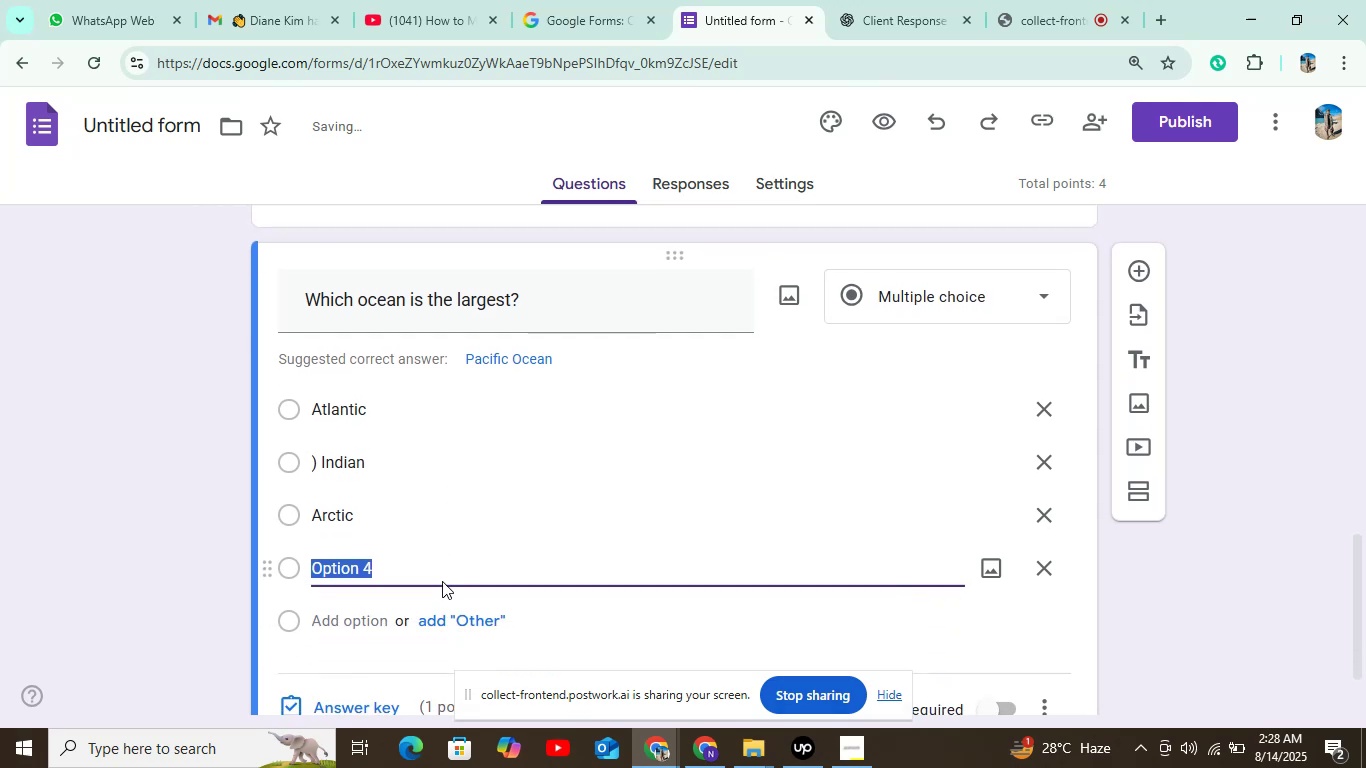 
key(Control+V)
 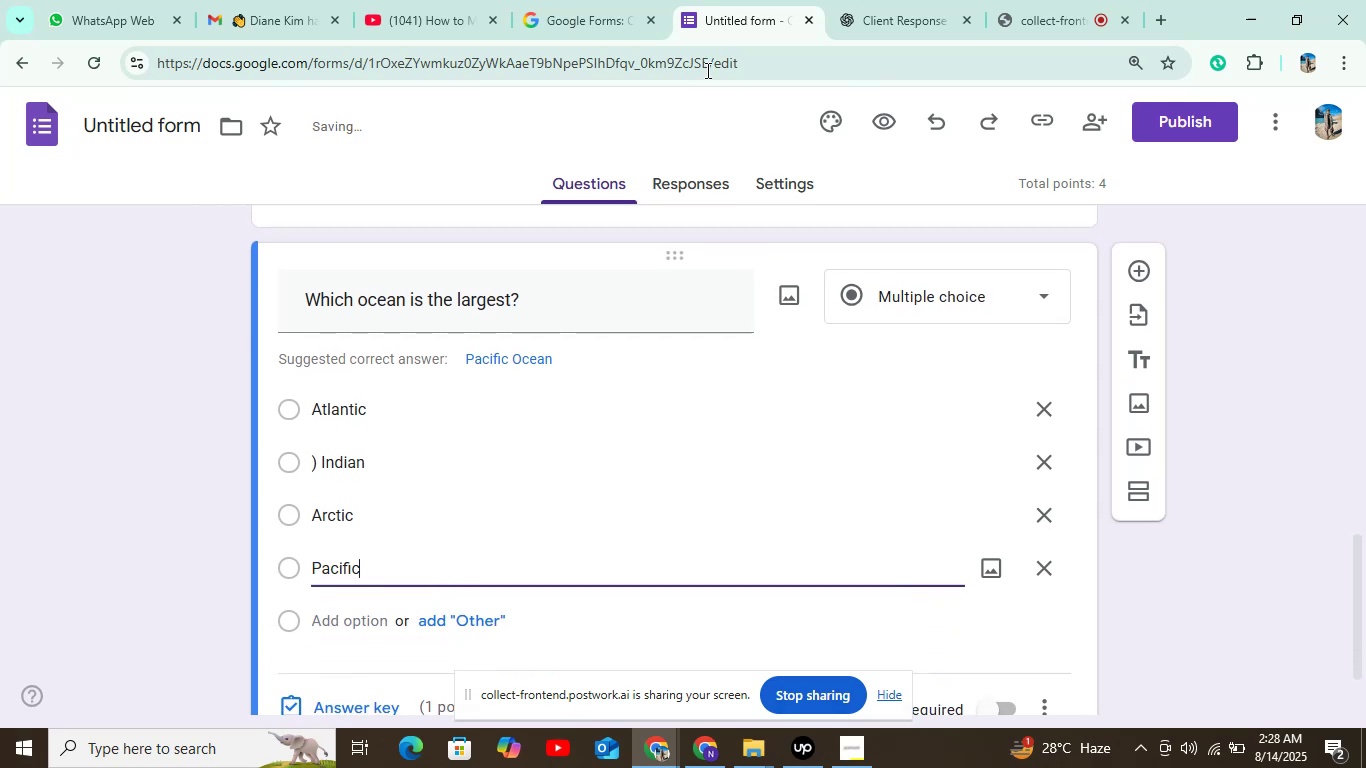 
left_click([890, 19])
 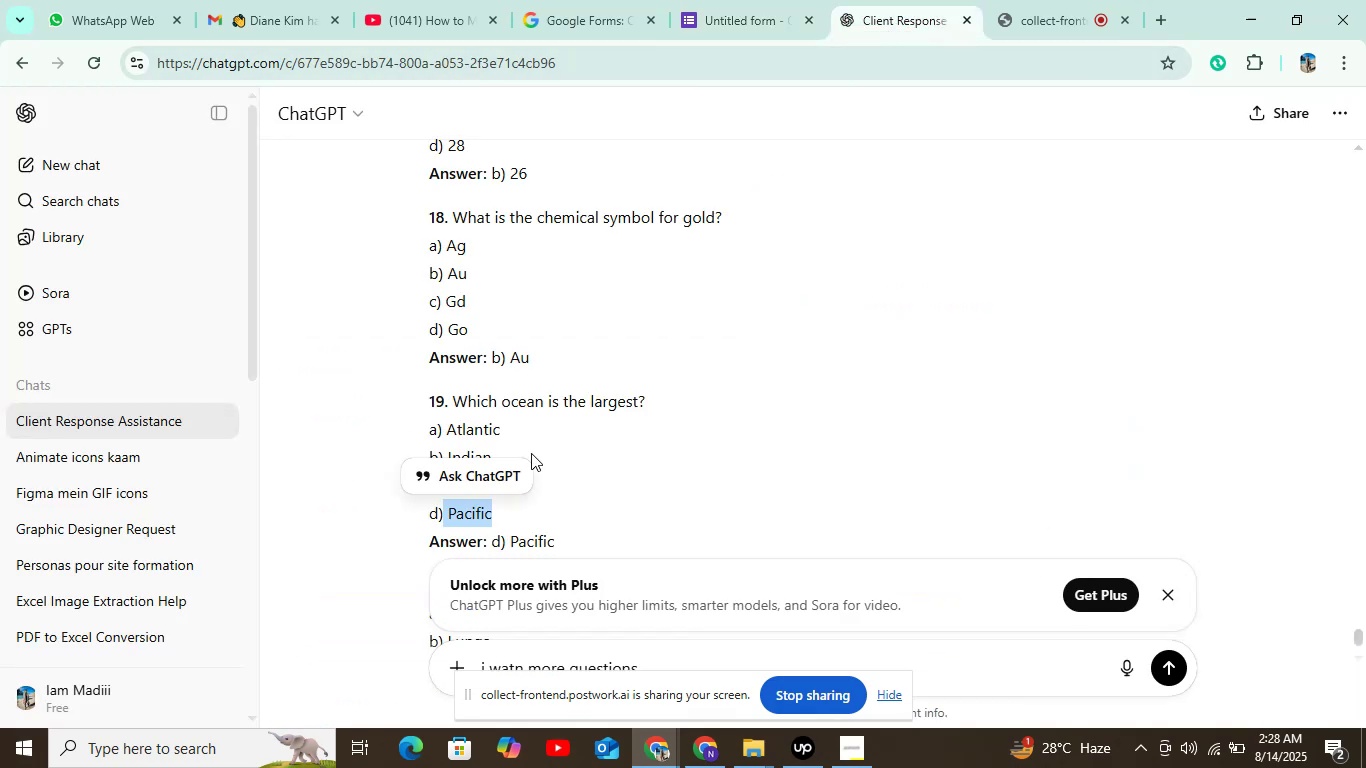 
double_click([763, 11])
 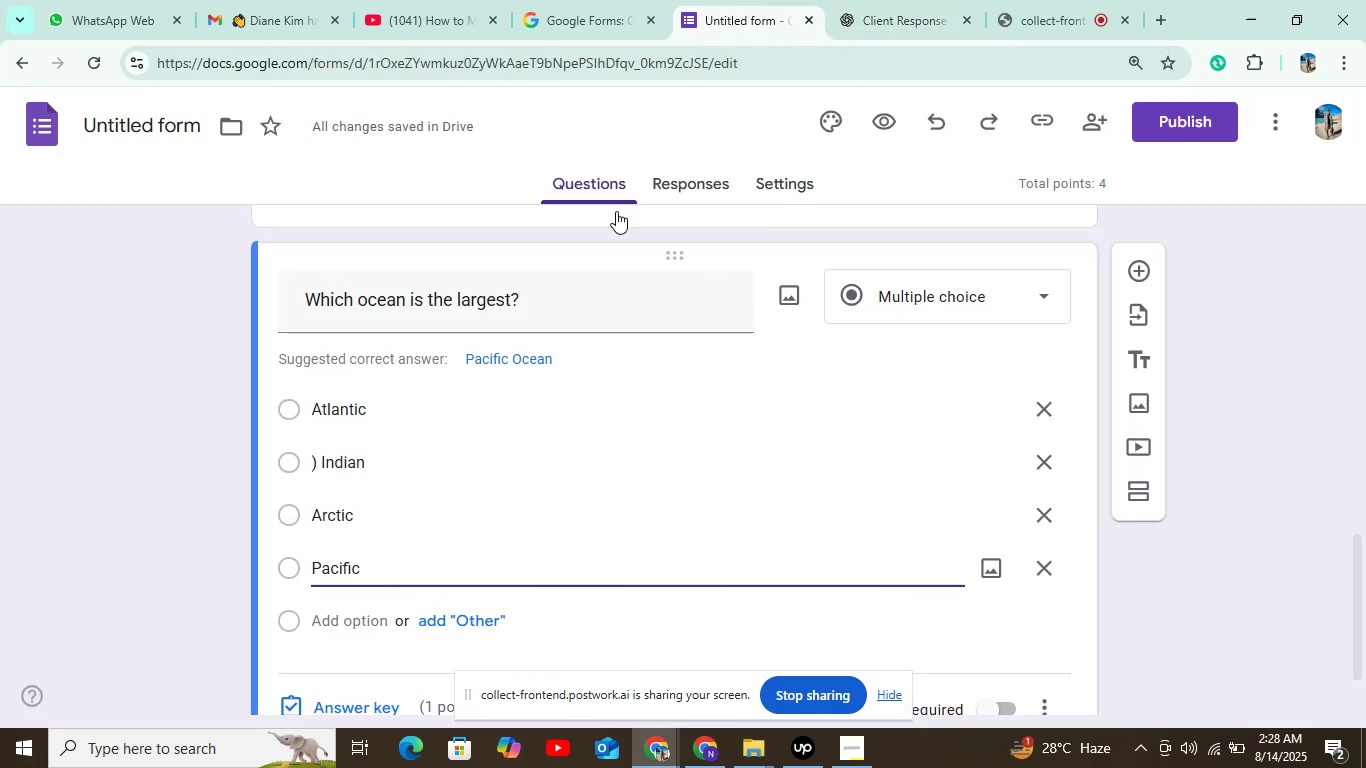 
scroll: coordinate [522, 381], scroll_direction: down, amount: 4.0
 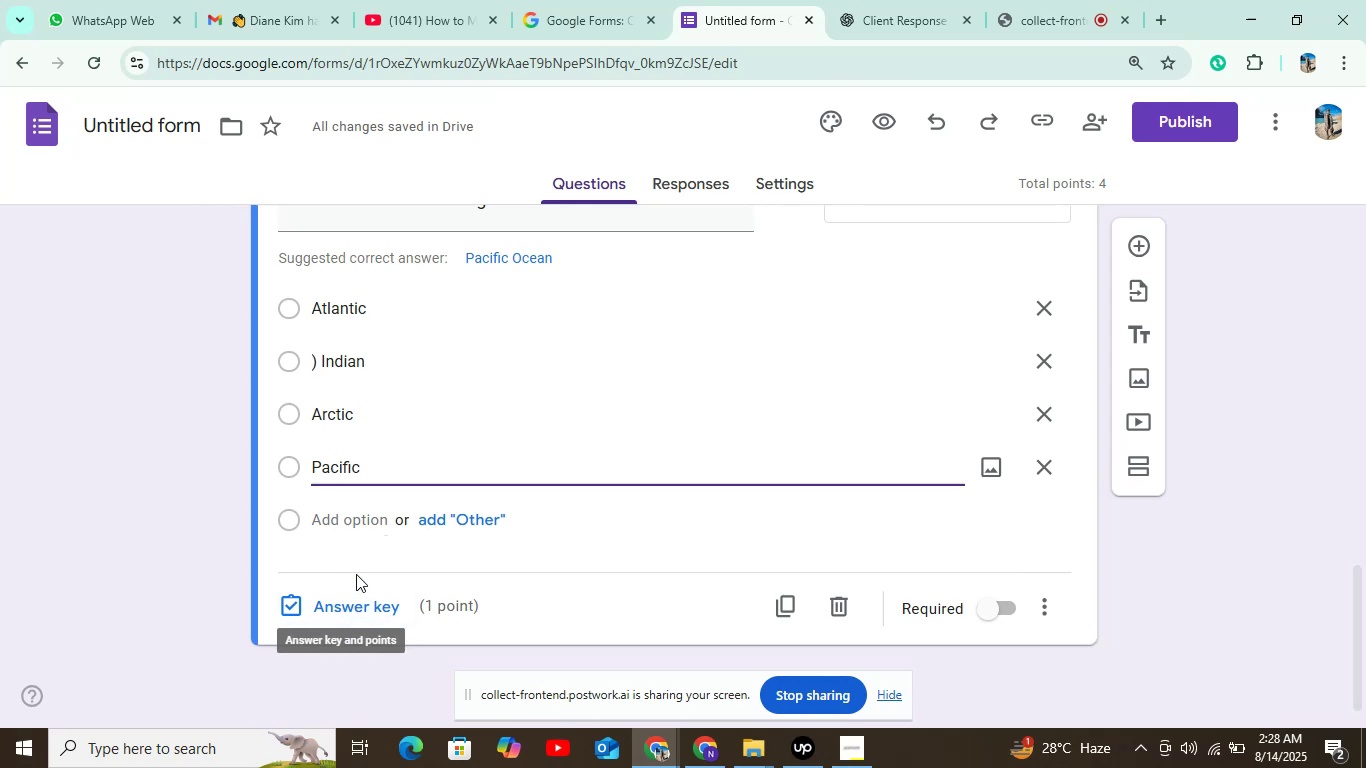 
left_click([348, 598])
 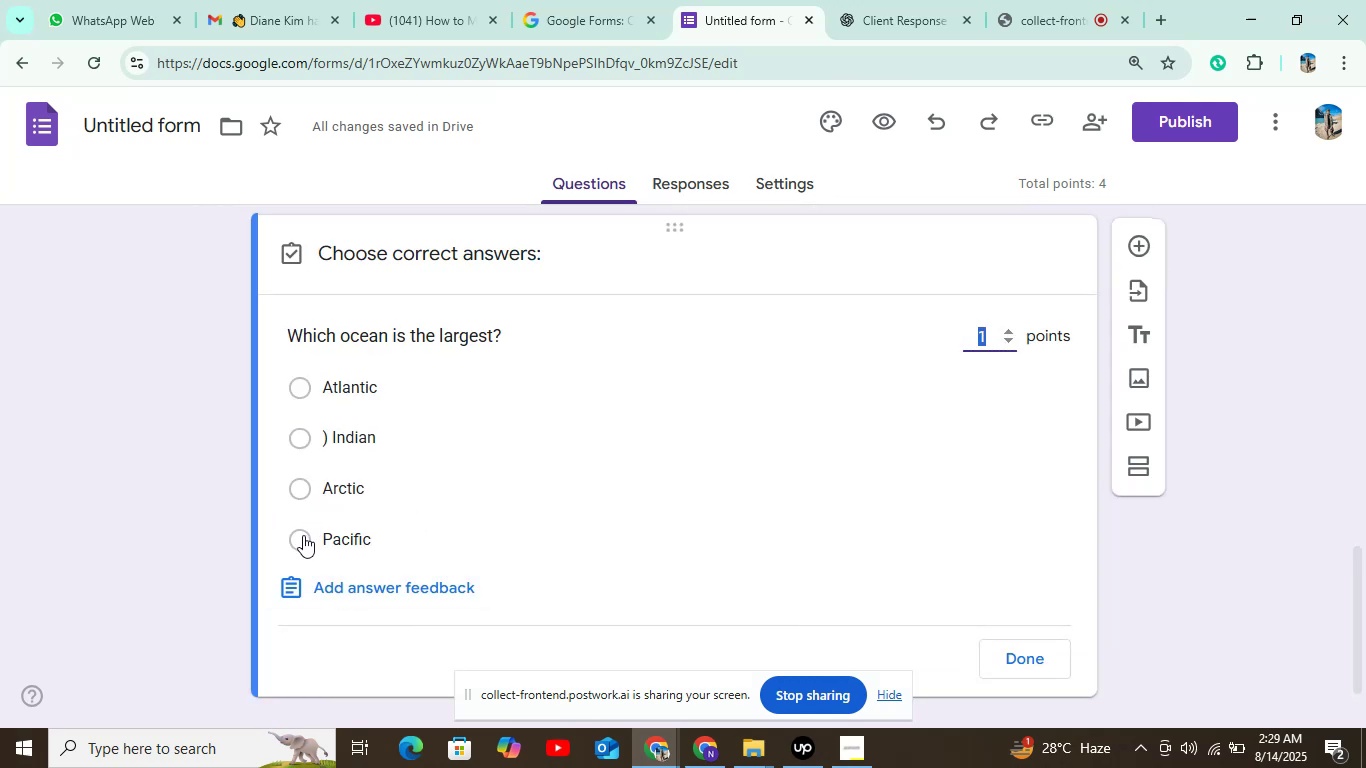 
left_click([300, 535])
 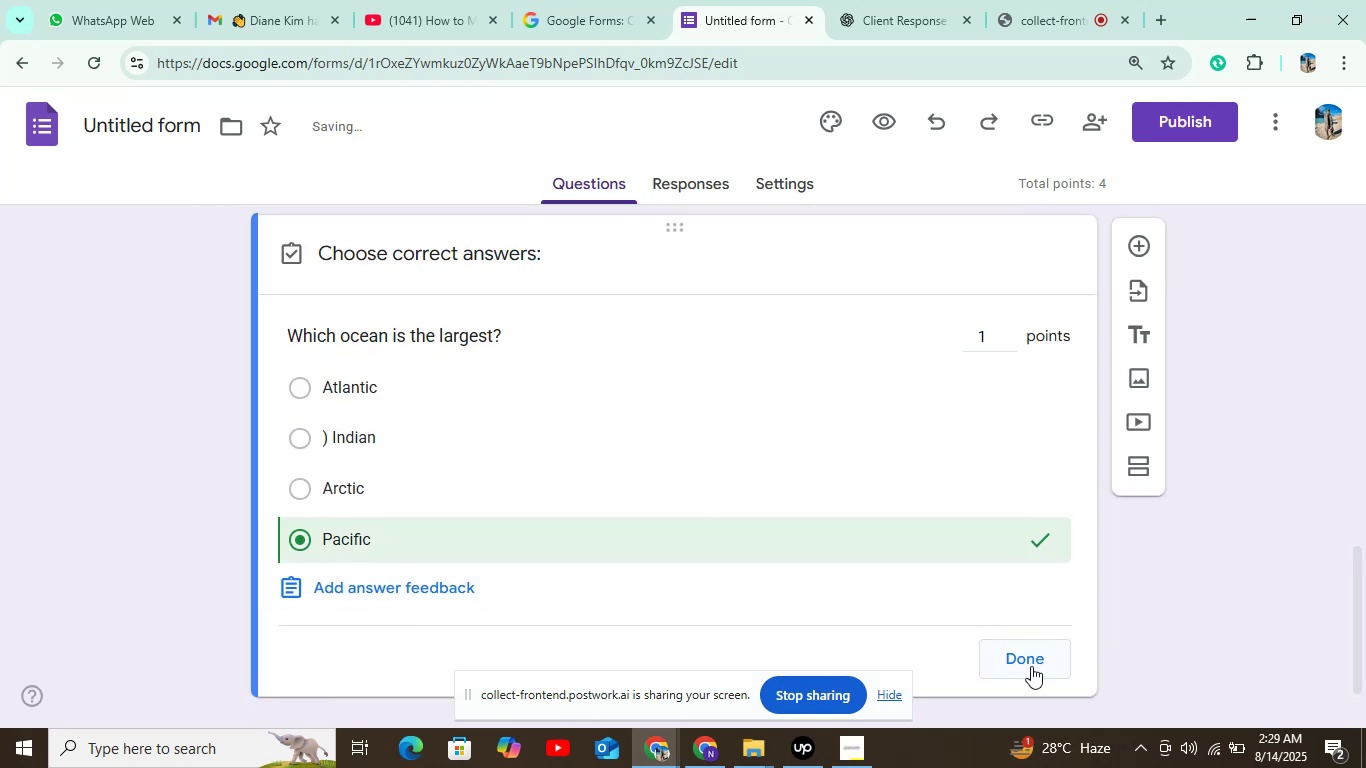 
left_click([1028, 660])
 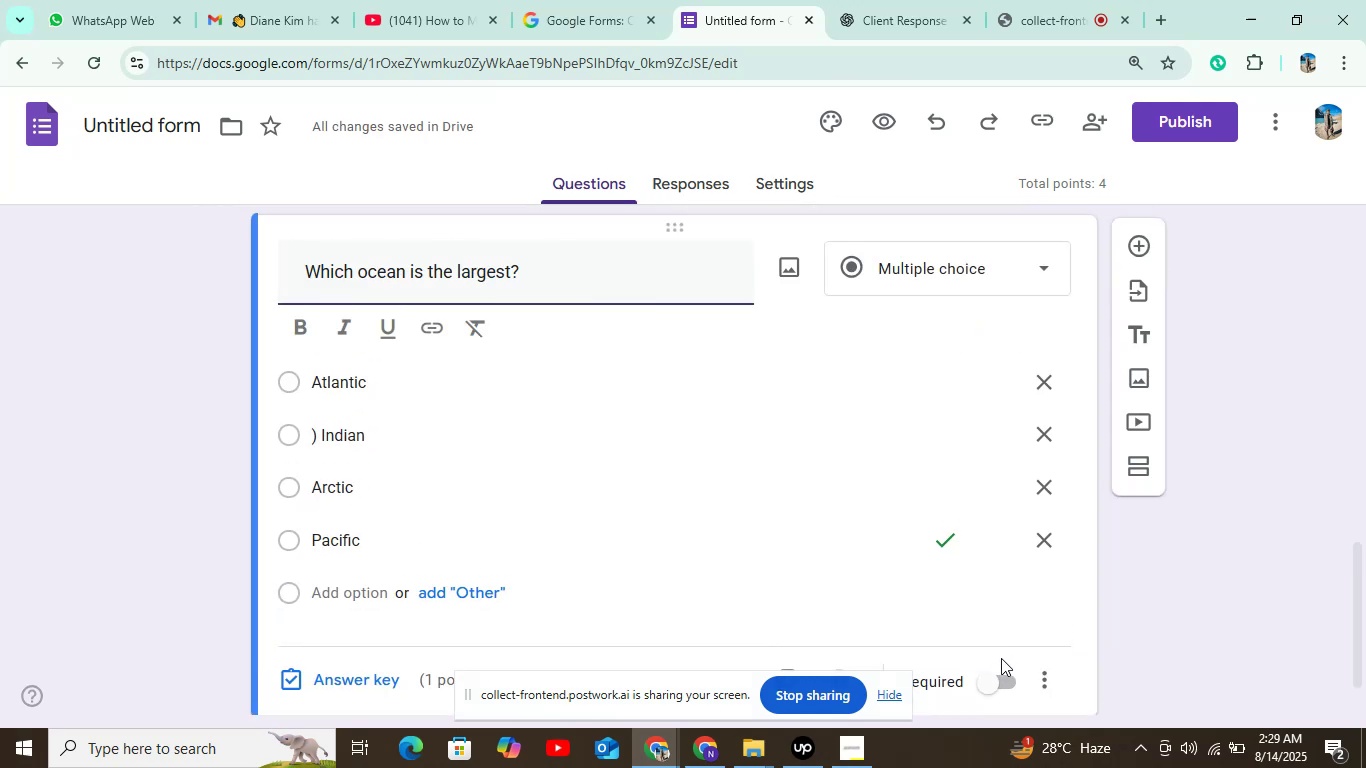 
left_click([1002, 676])
 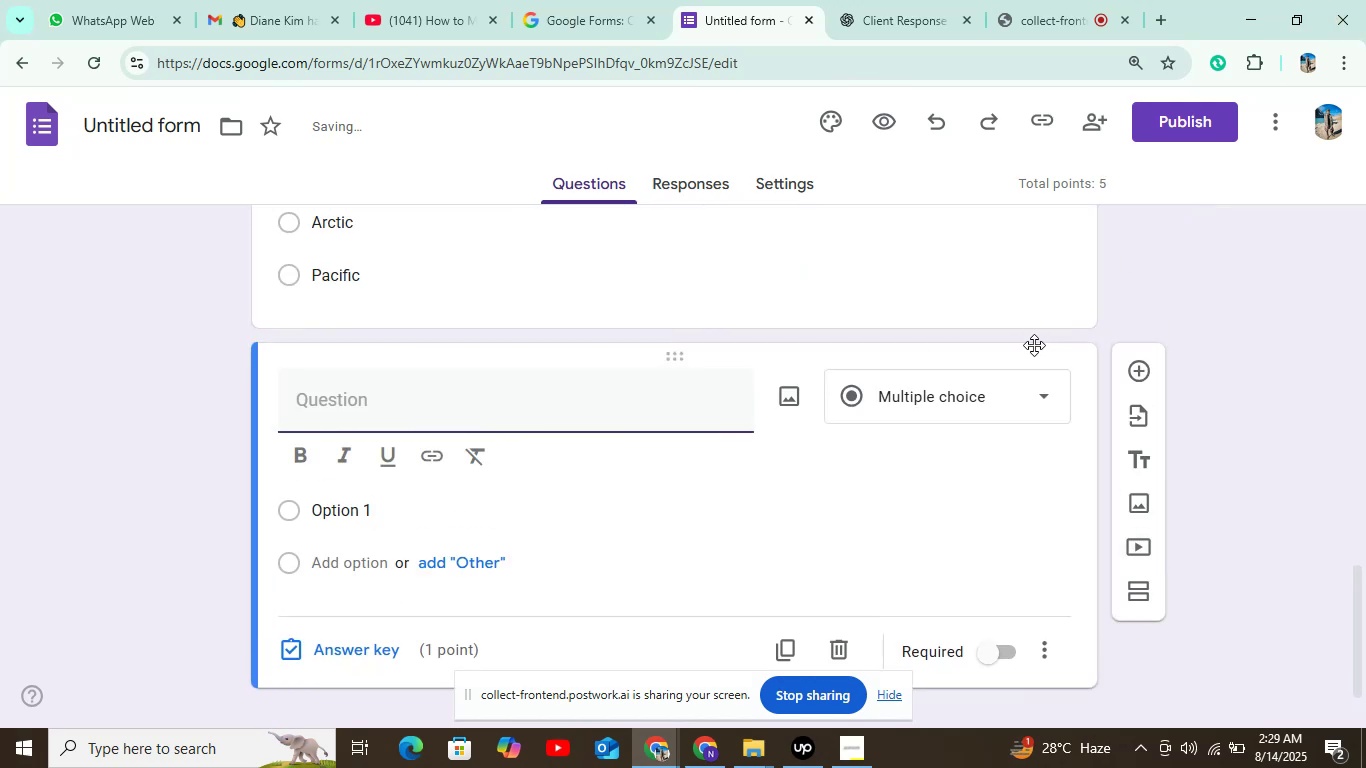 
wait(7.81)
 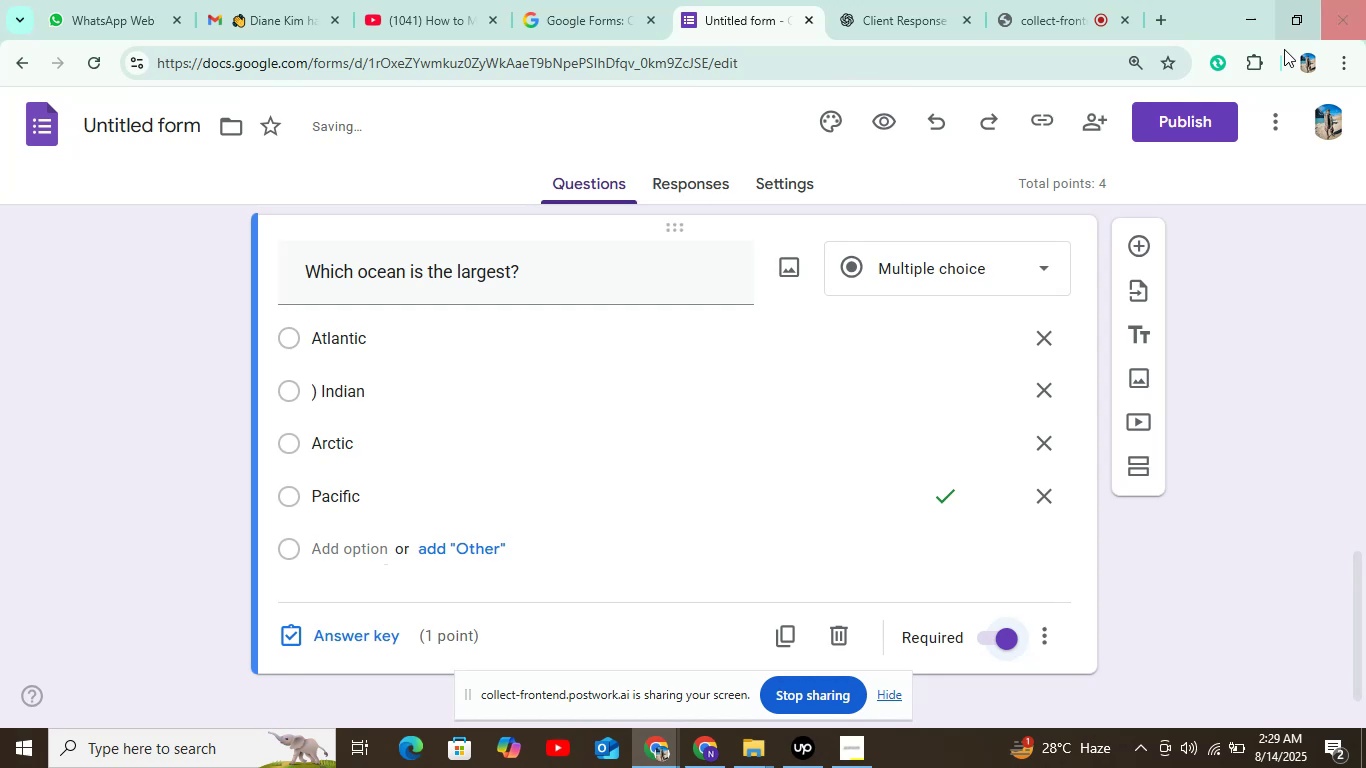 
left_click([384, 396])
 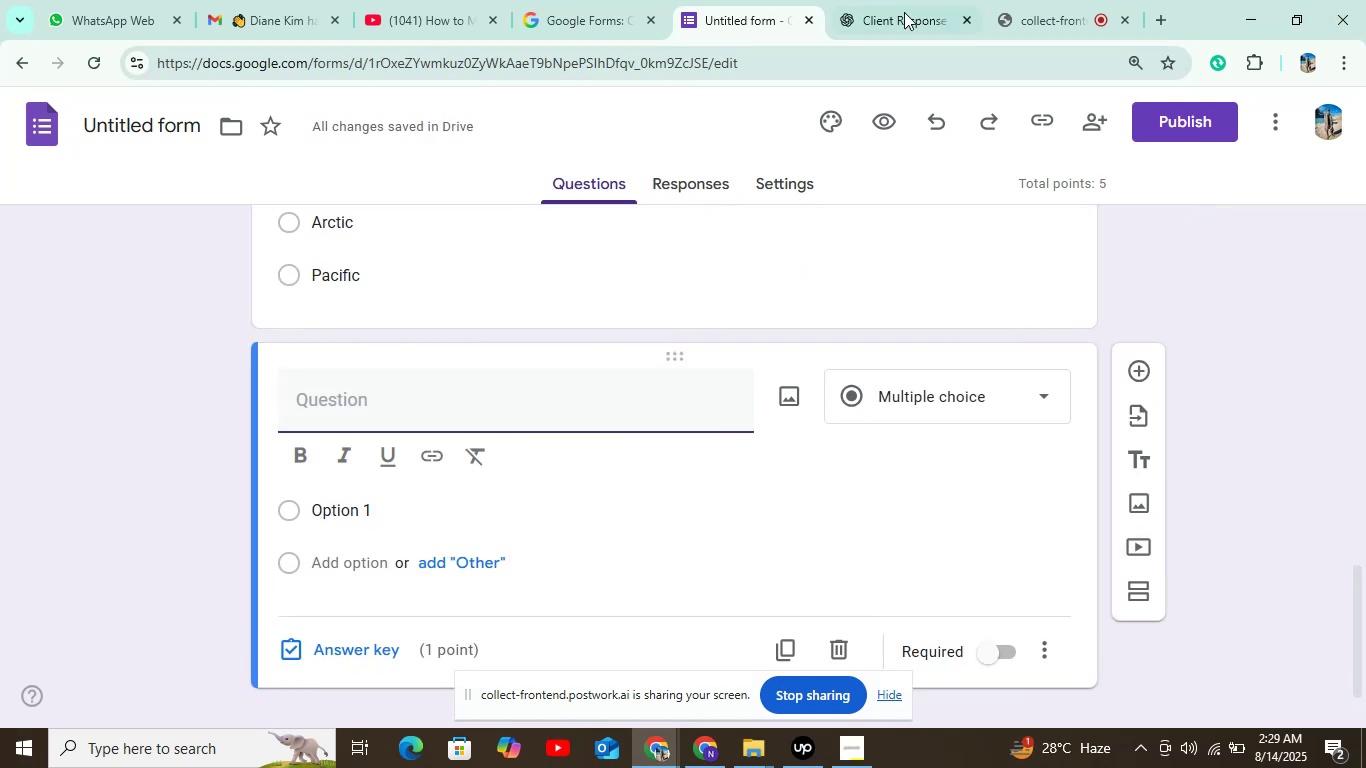 
left_click([907, 5])
 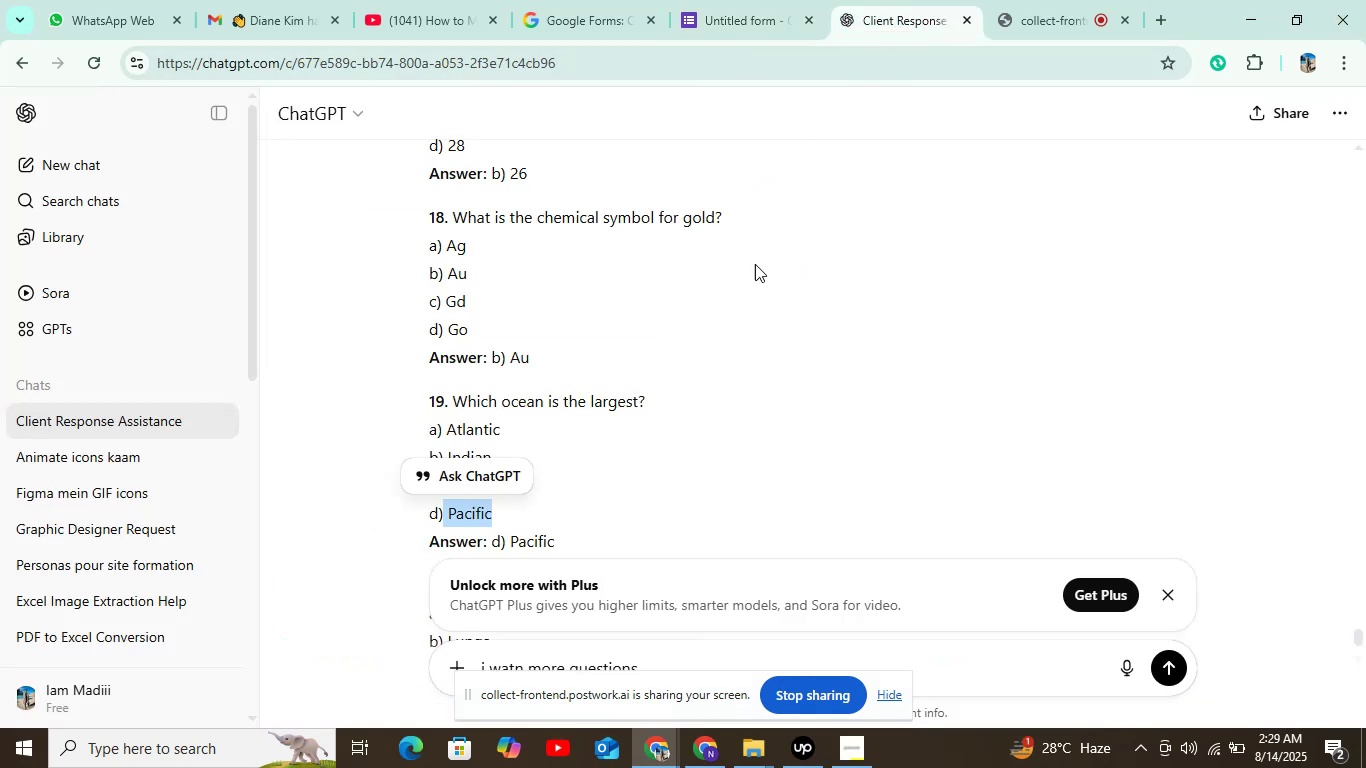 
scroll: coordinate [766, 314], scroll_direction: down, amount: 3.0
 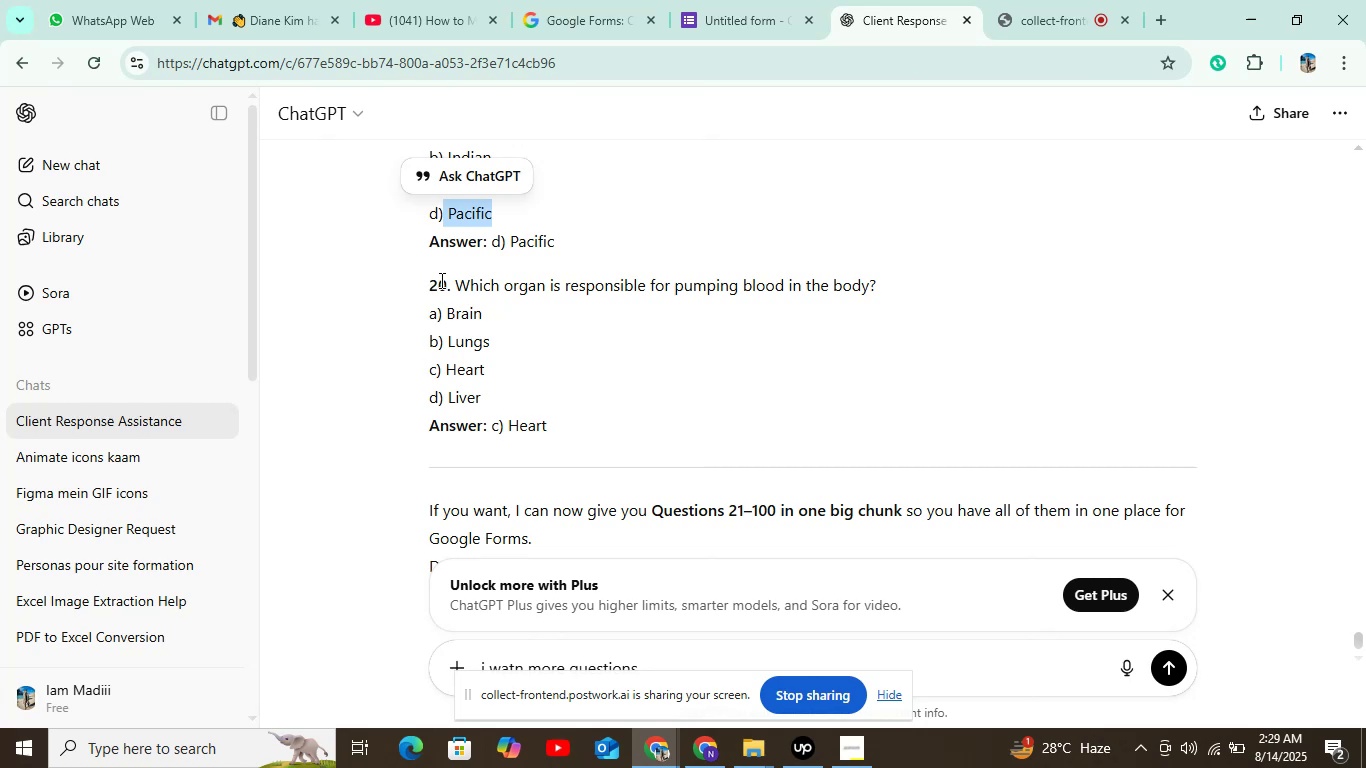 
left_click_drag(start_coordinate=[454, 284], to_coordinate=[897, 292])
 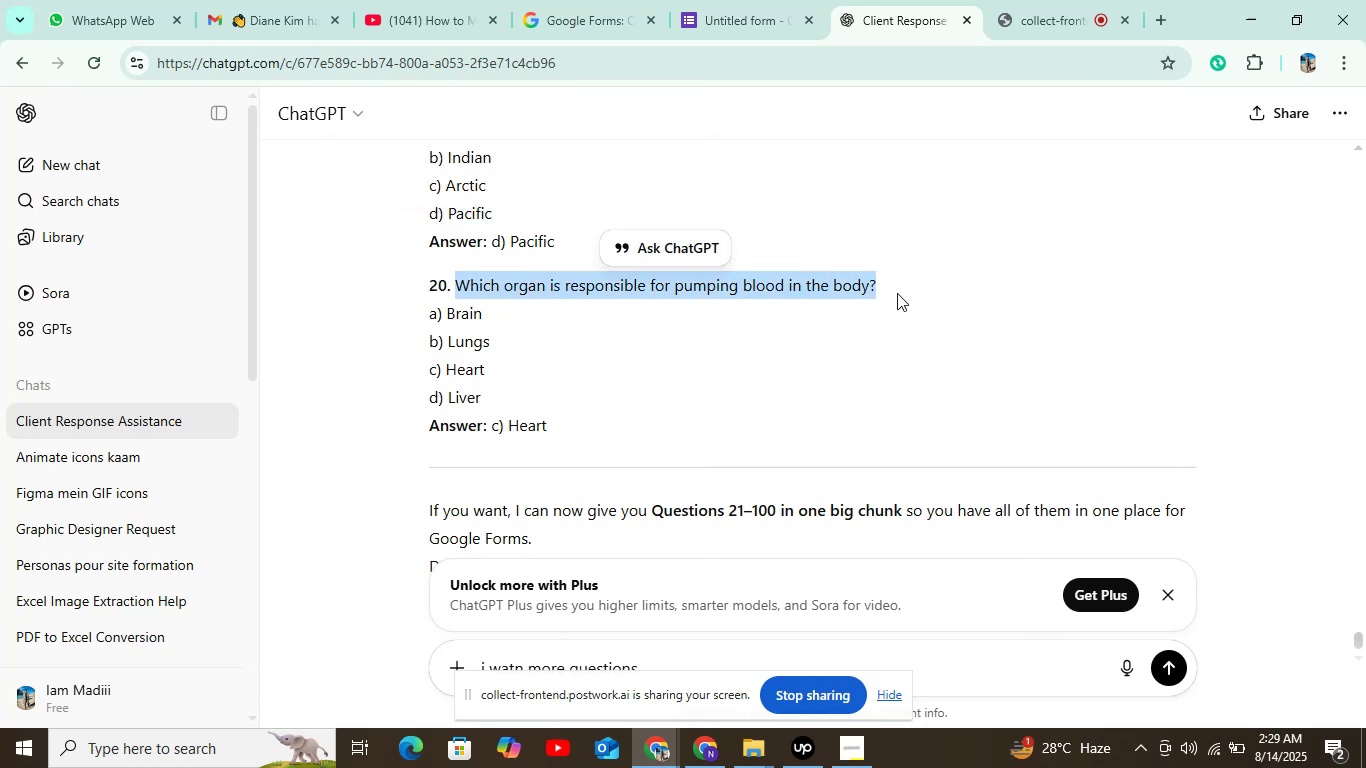 
key(Control+C)
 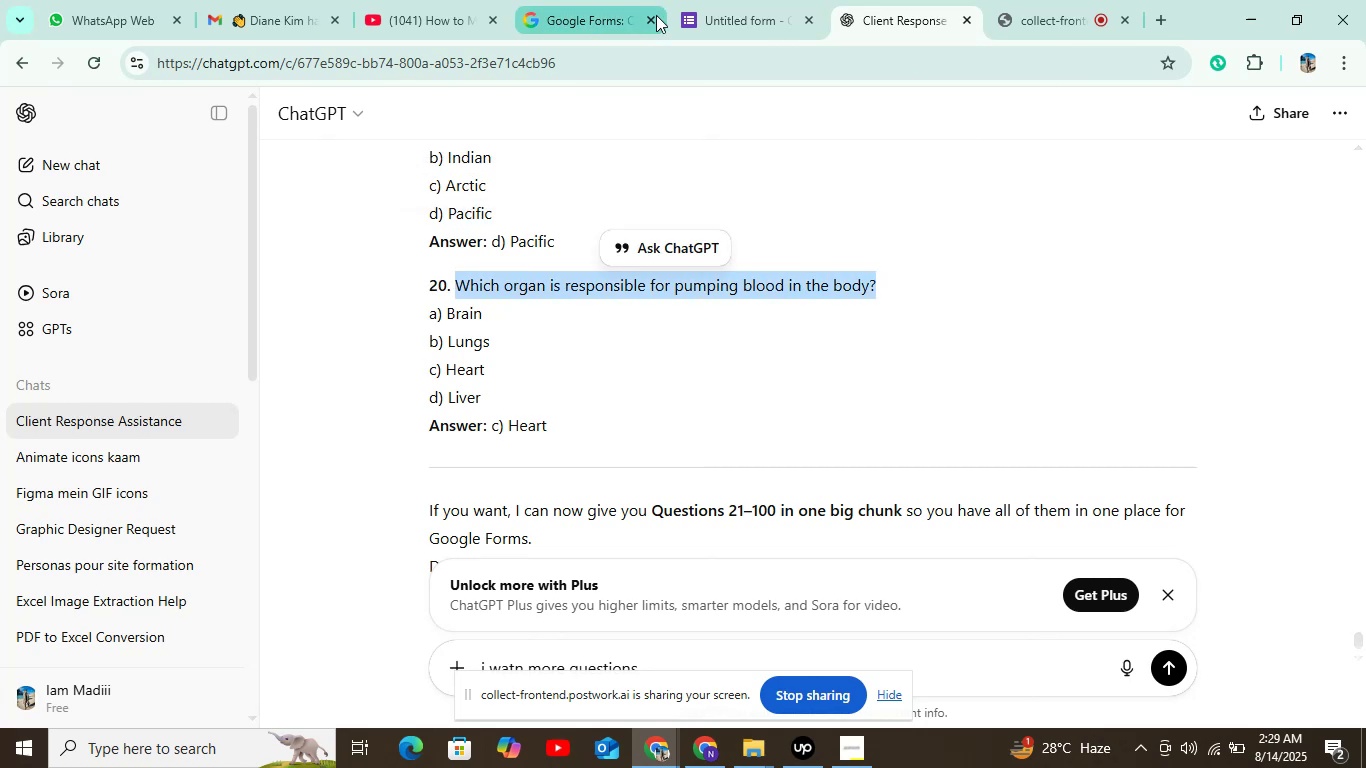 
left_click([724, 14])
 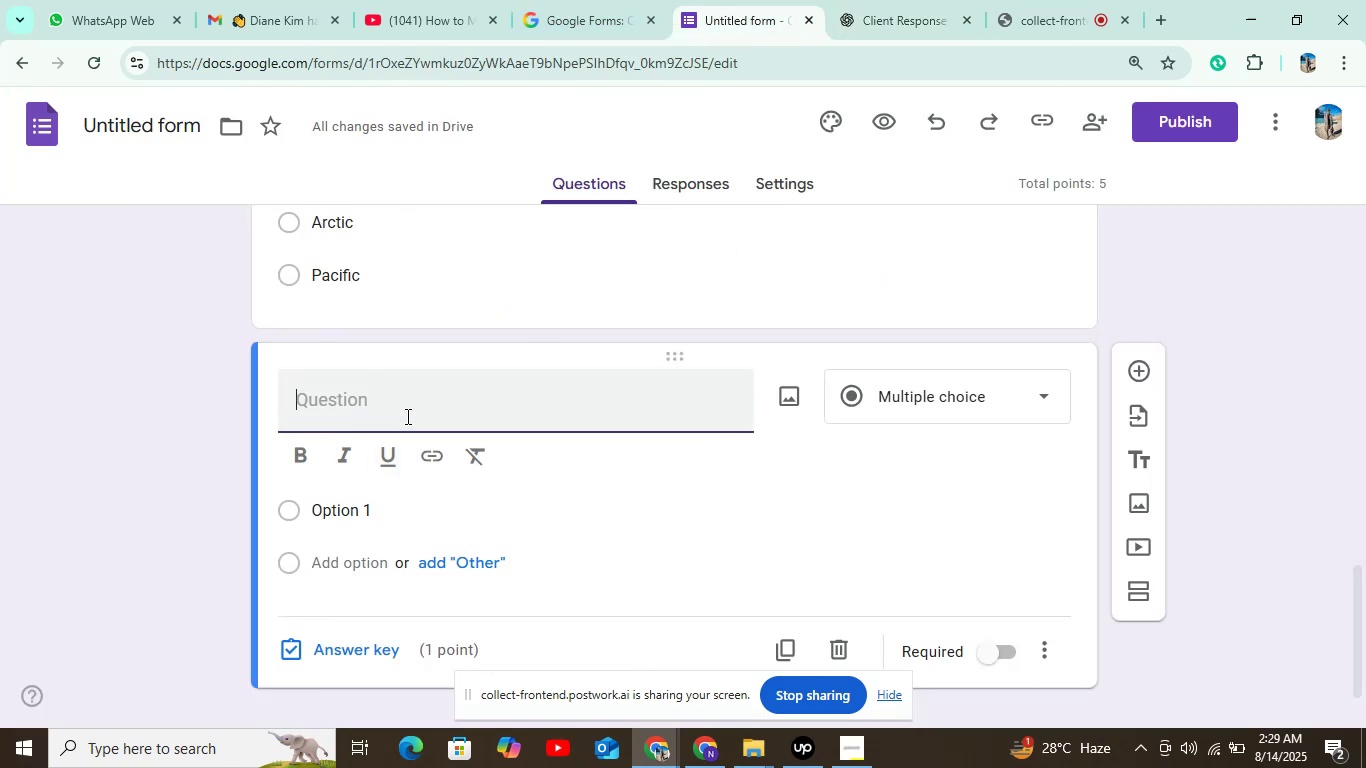 
key(Control+V)
 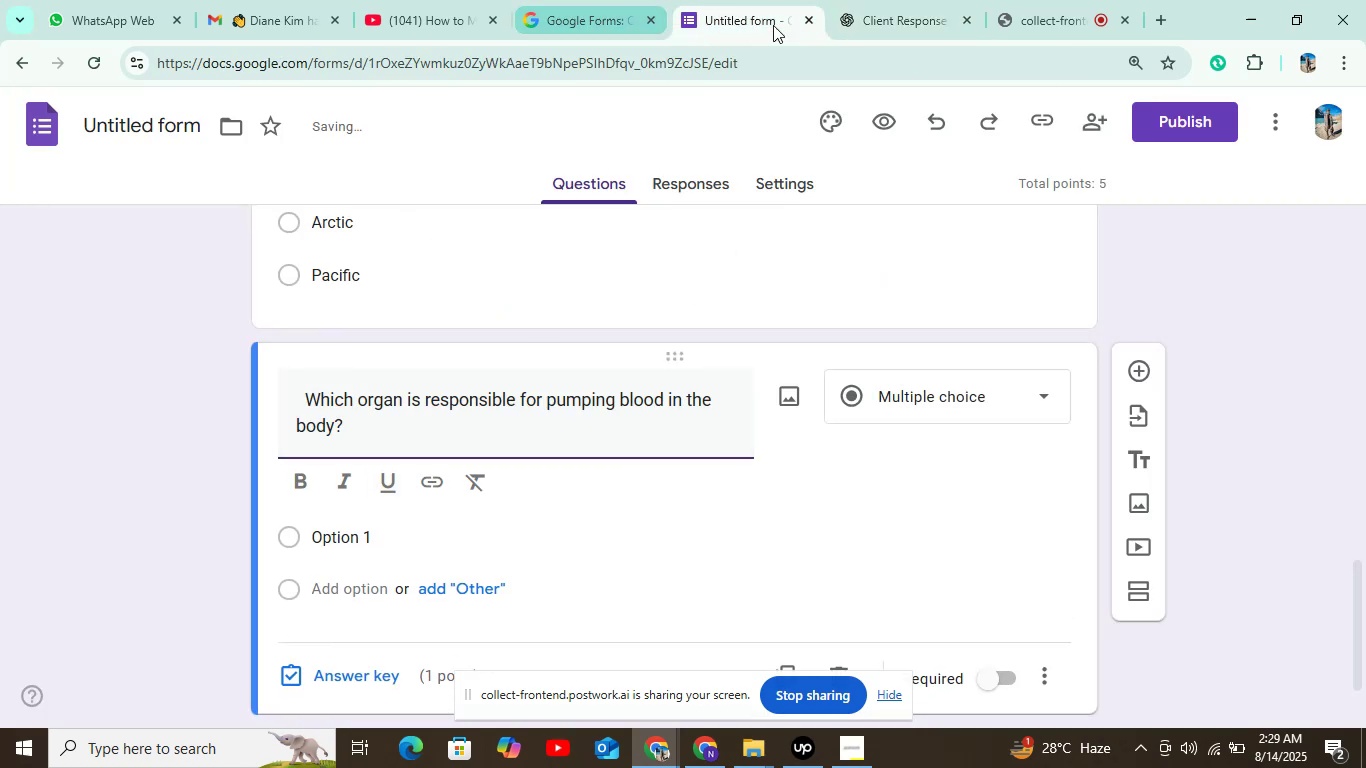 
left_click([862, 17])
 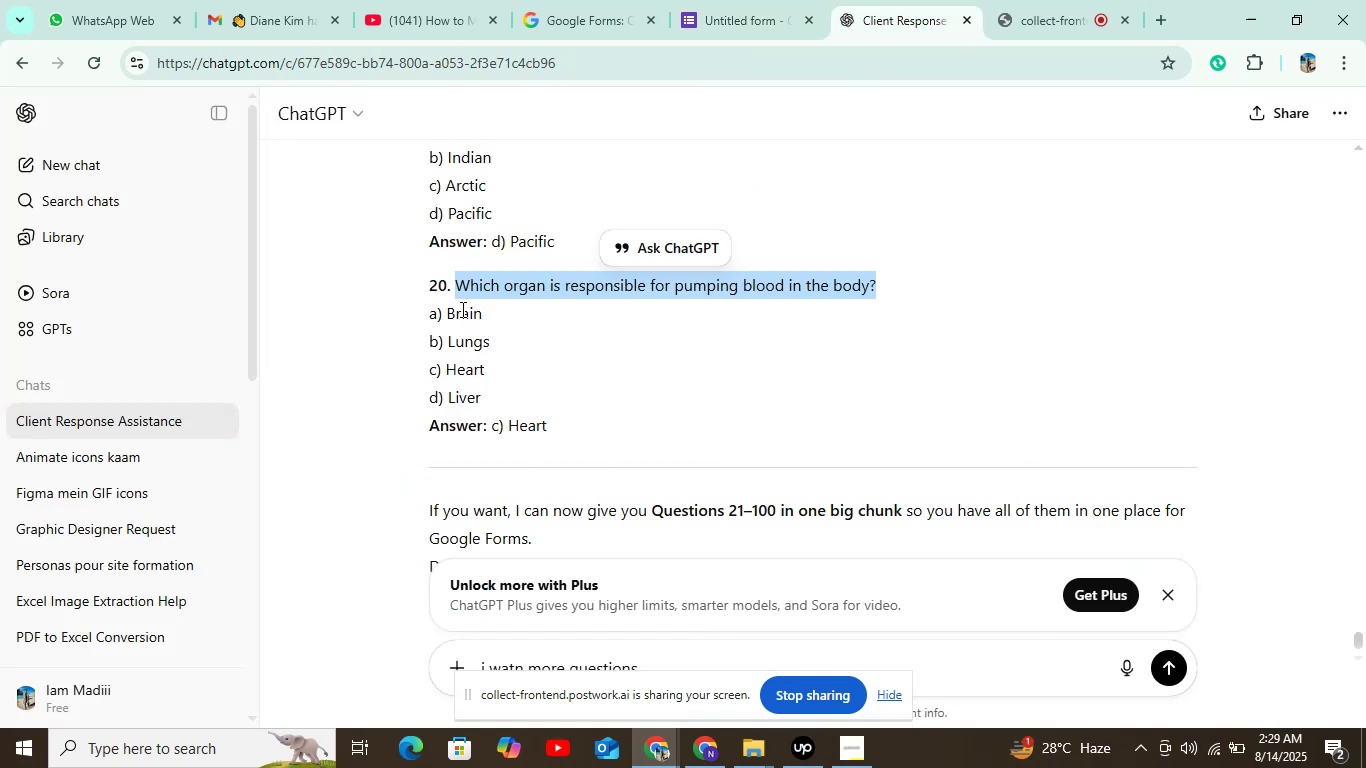 
left_click_drag(start_coordinate=[445, 312], to_coordinate=[499, 316])
 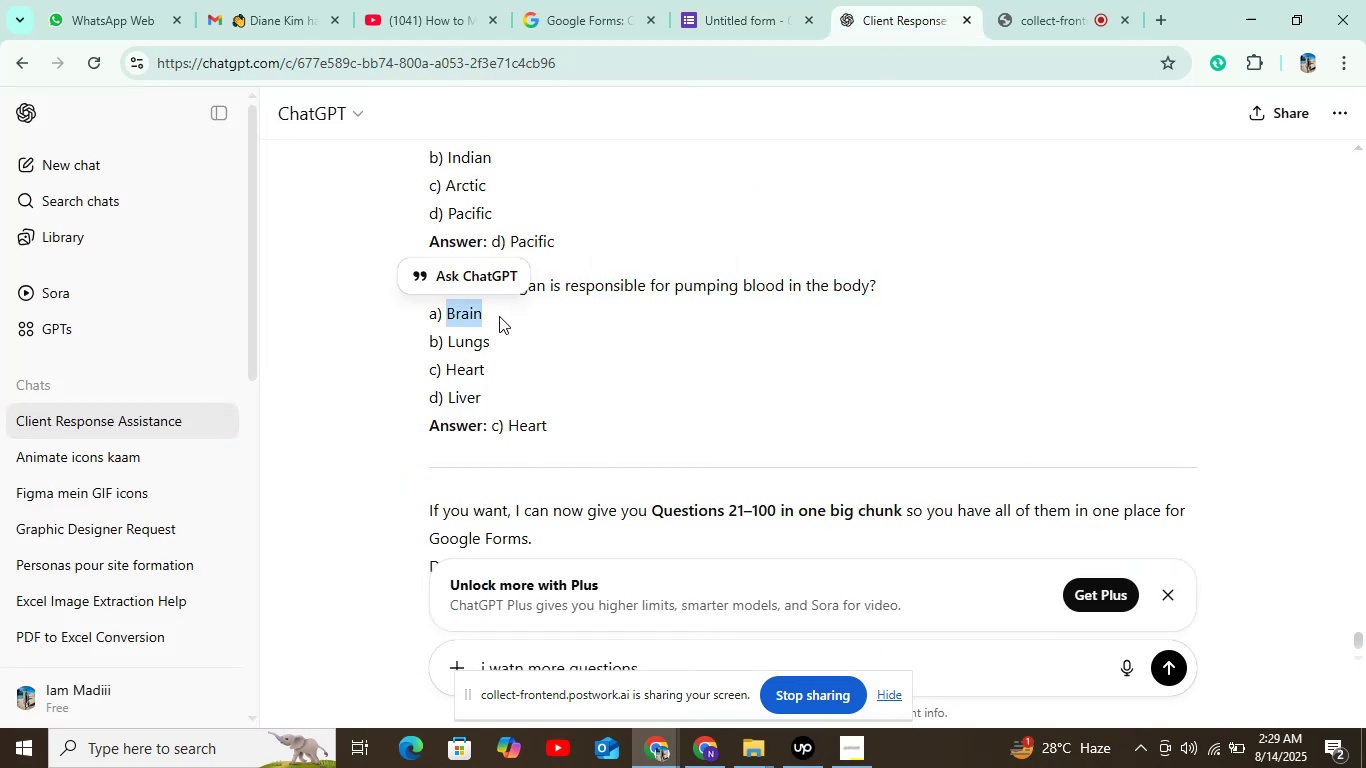 
key(Control+C)
 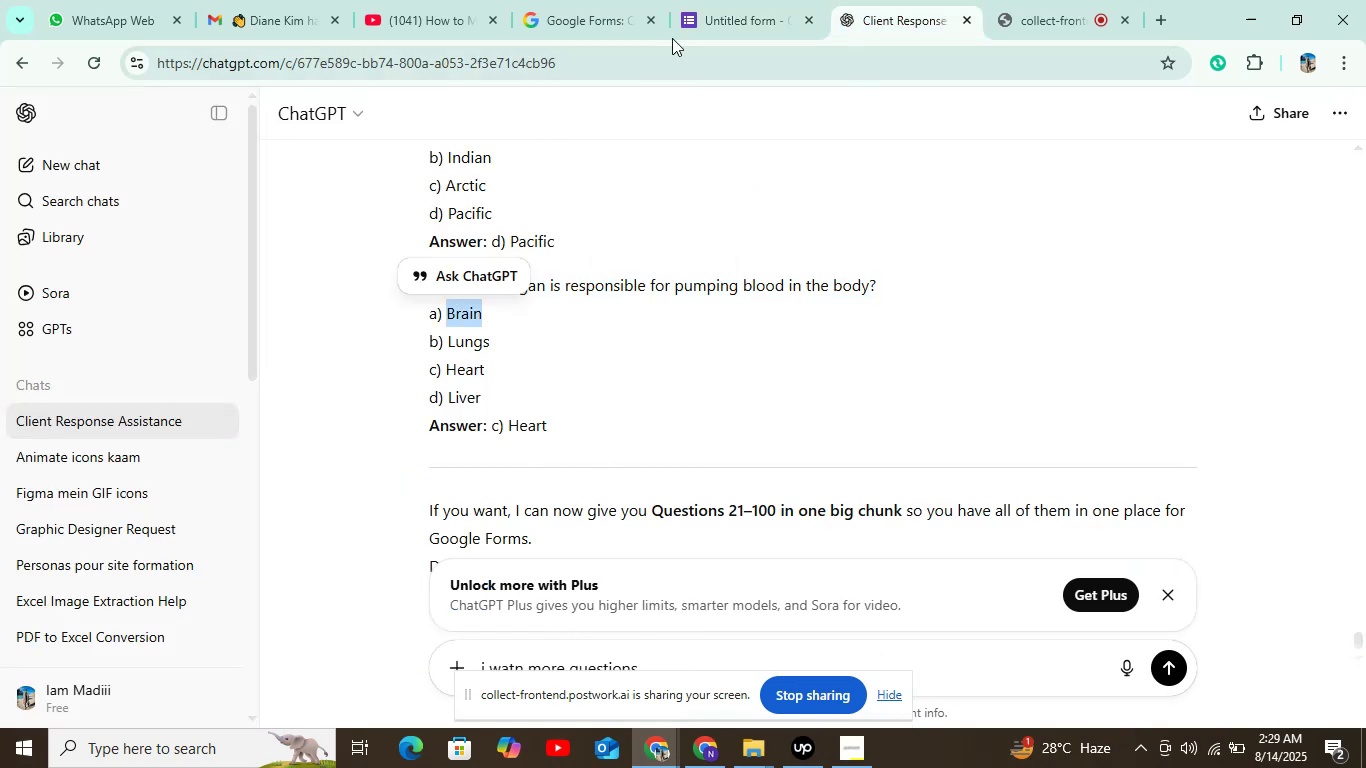 
left_click([720, 25])
 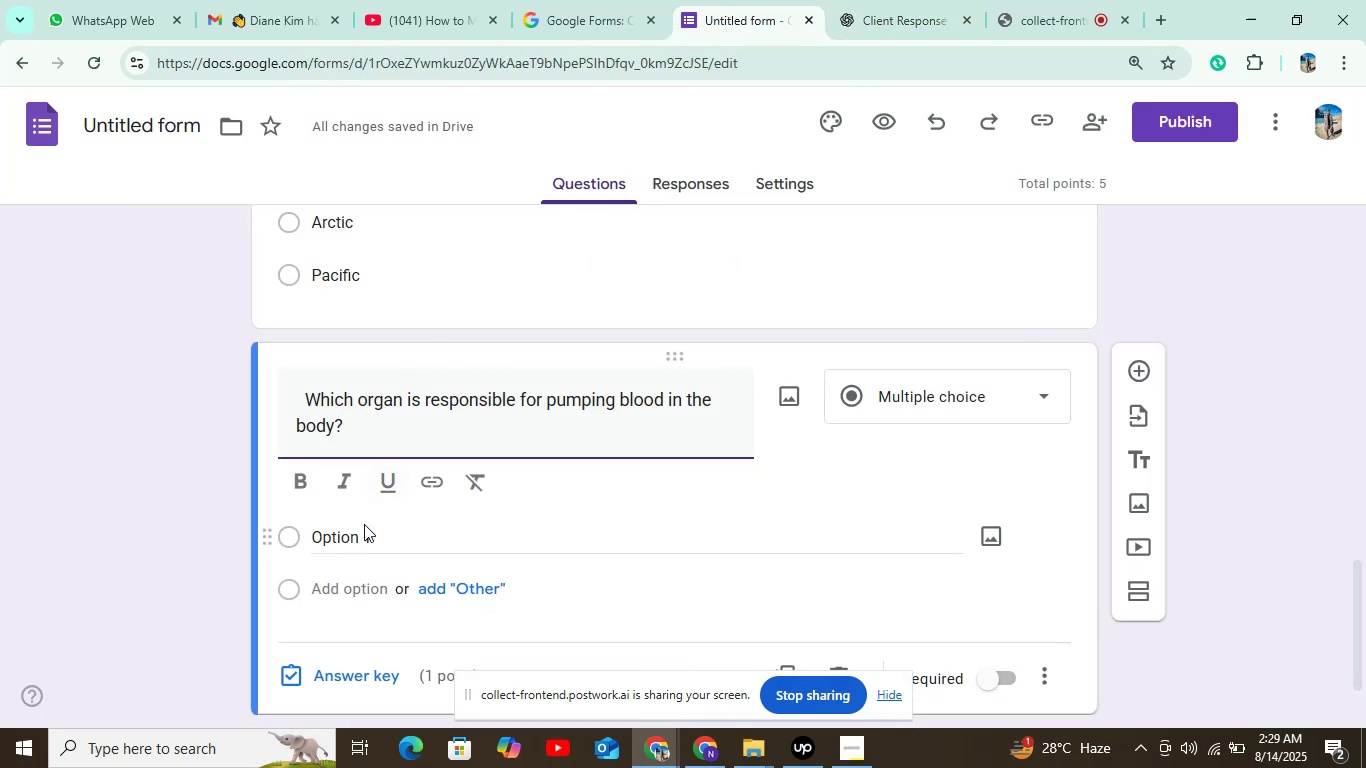 
left_click([359, 533])
 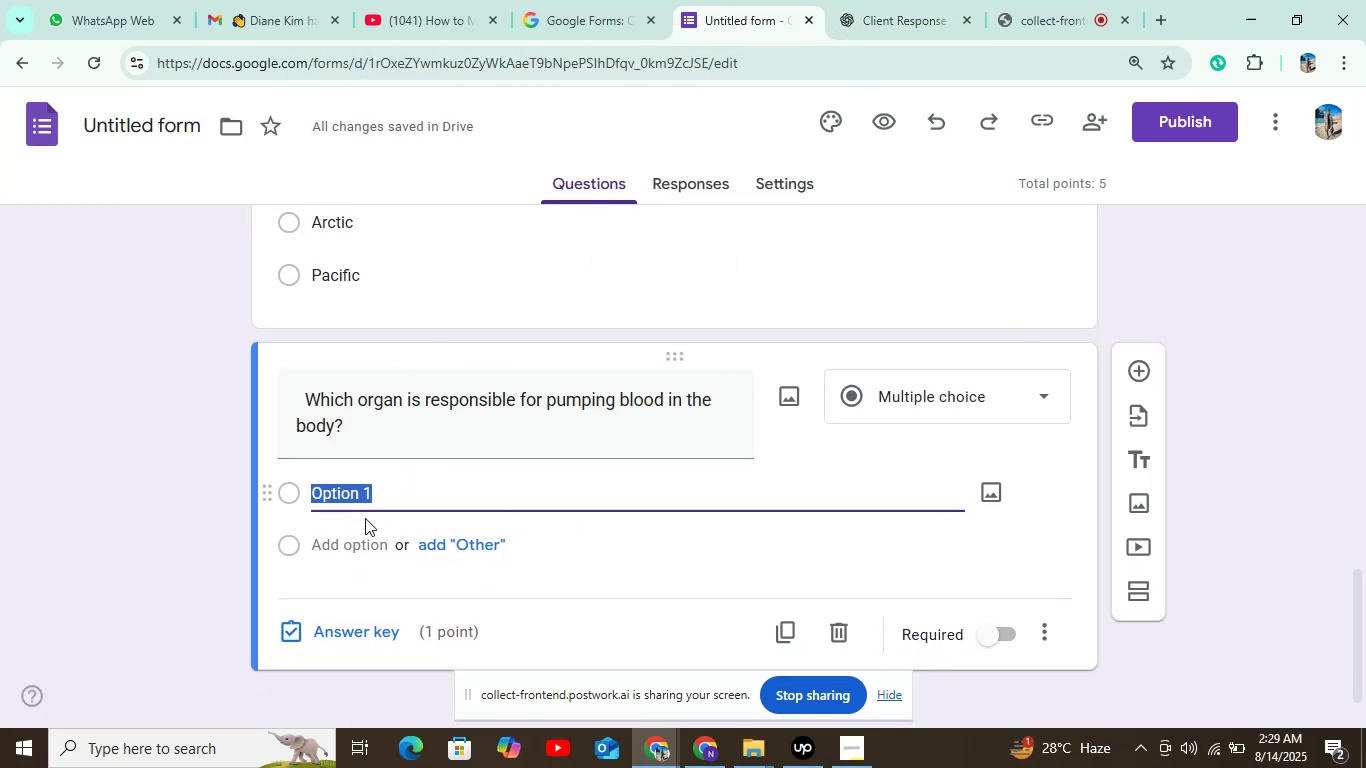 
key(Control+V)
 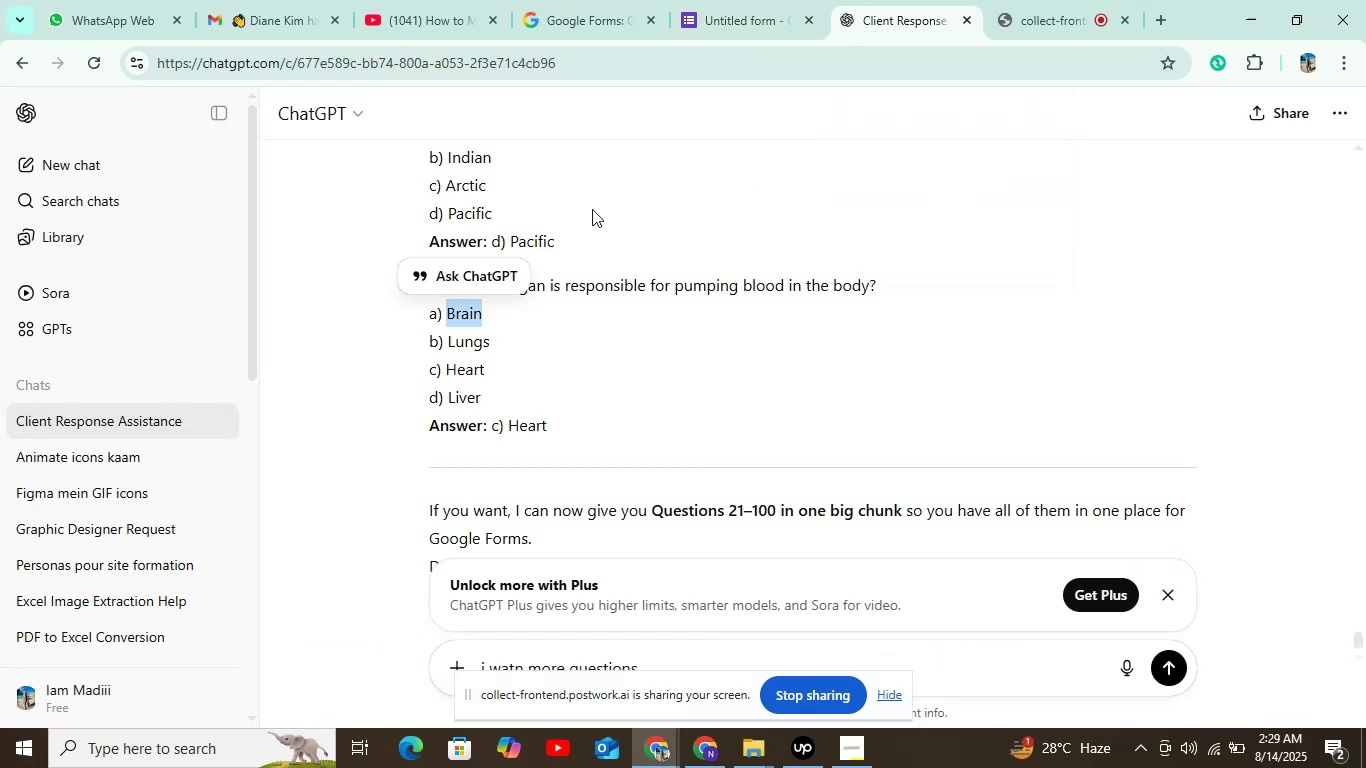 
left_click_drag(start_coordinate=[444, 345], to_coordinate=[508, 343])
 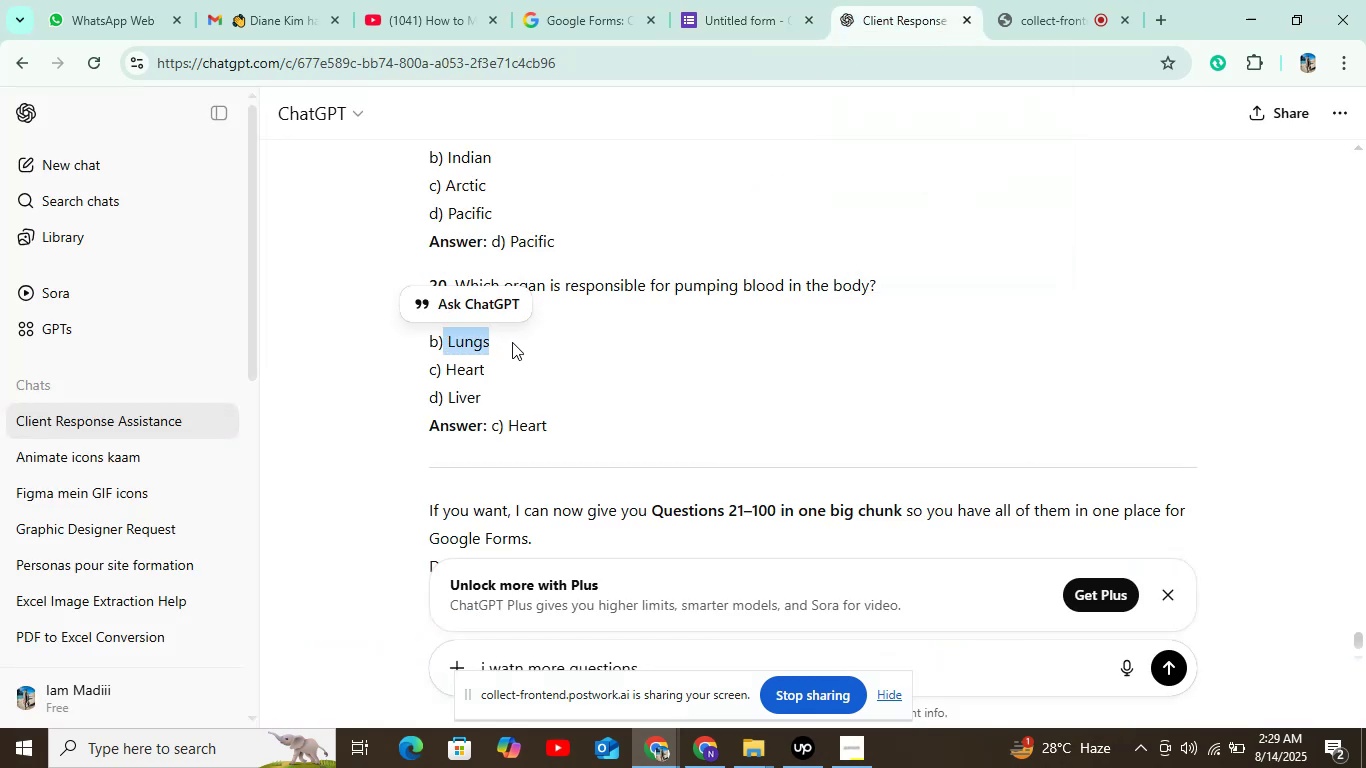 
key(Control+C)
 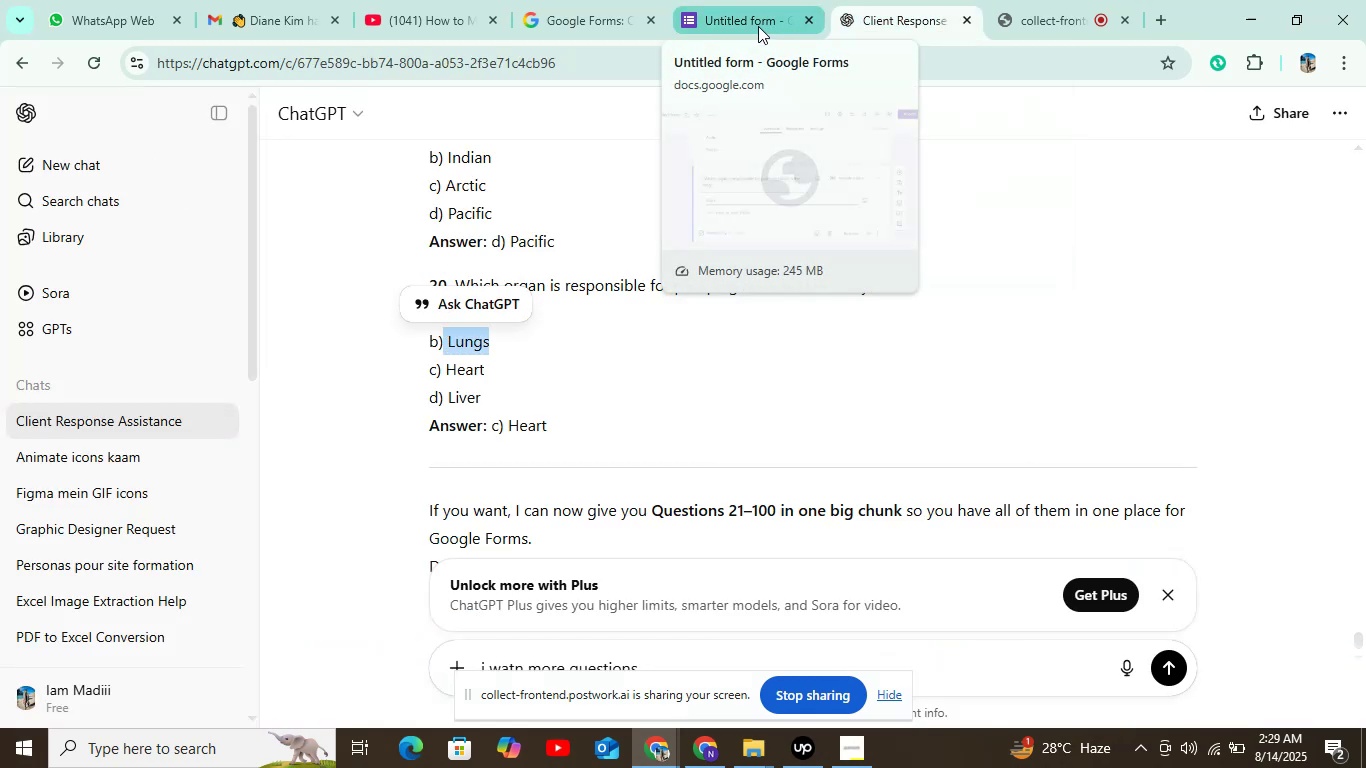 
left_click([752, 13])
 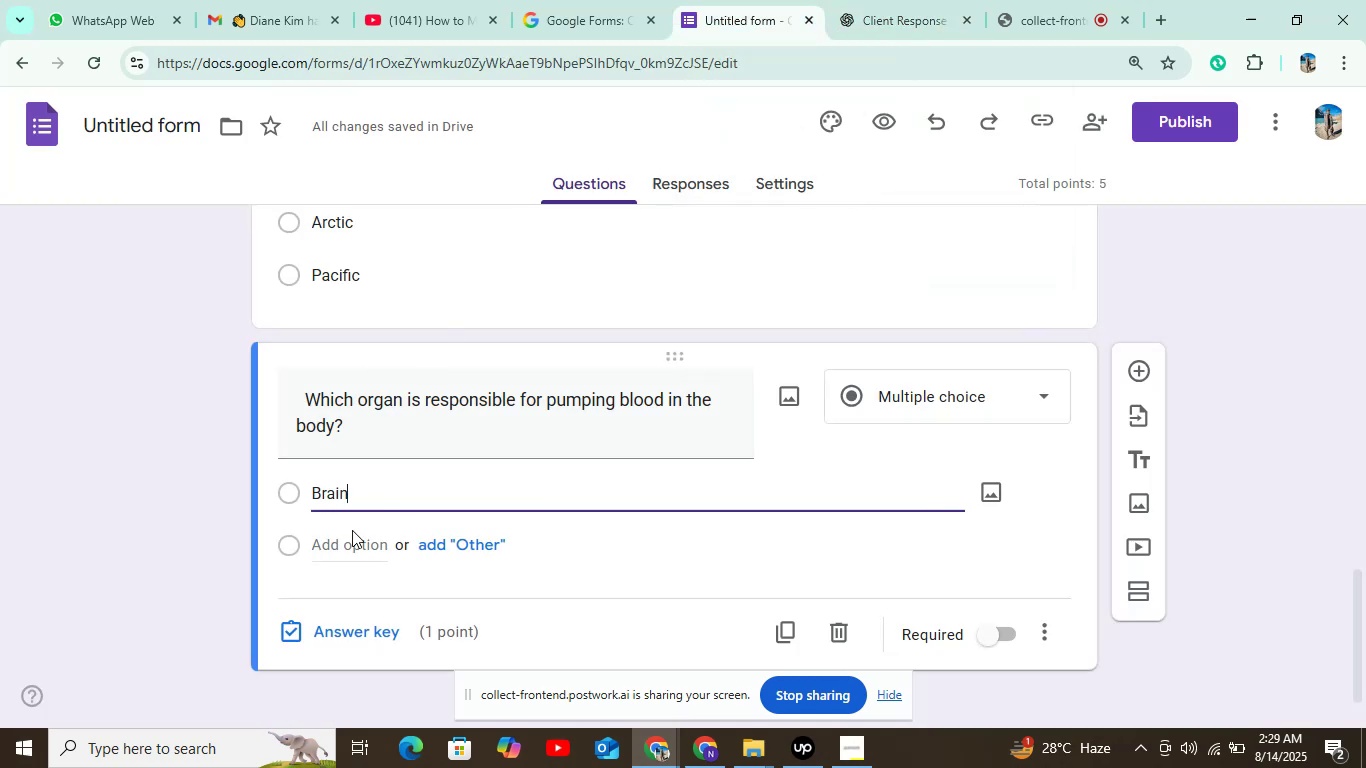 
left_click([337, 551])
 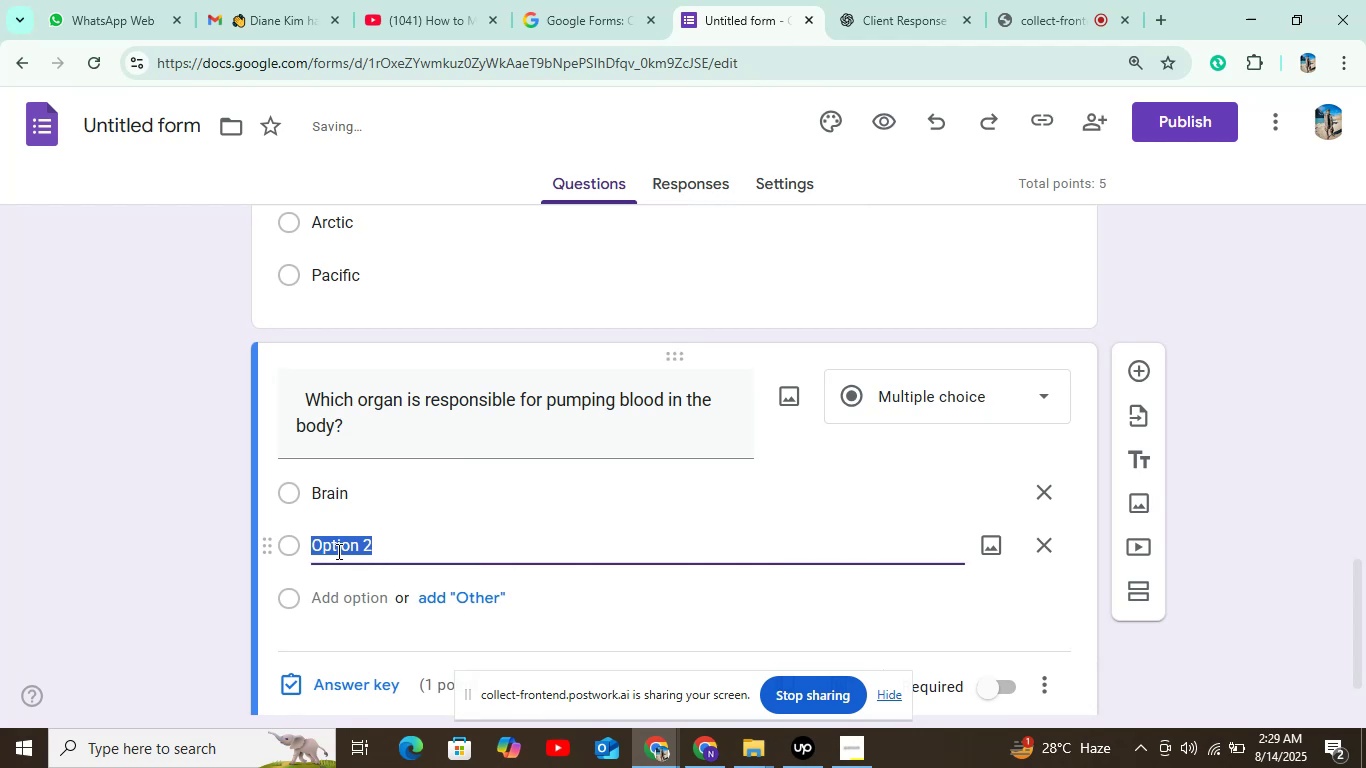 
key(Control+V)
 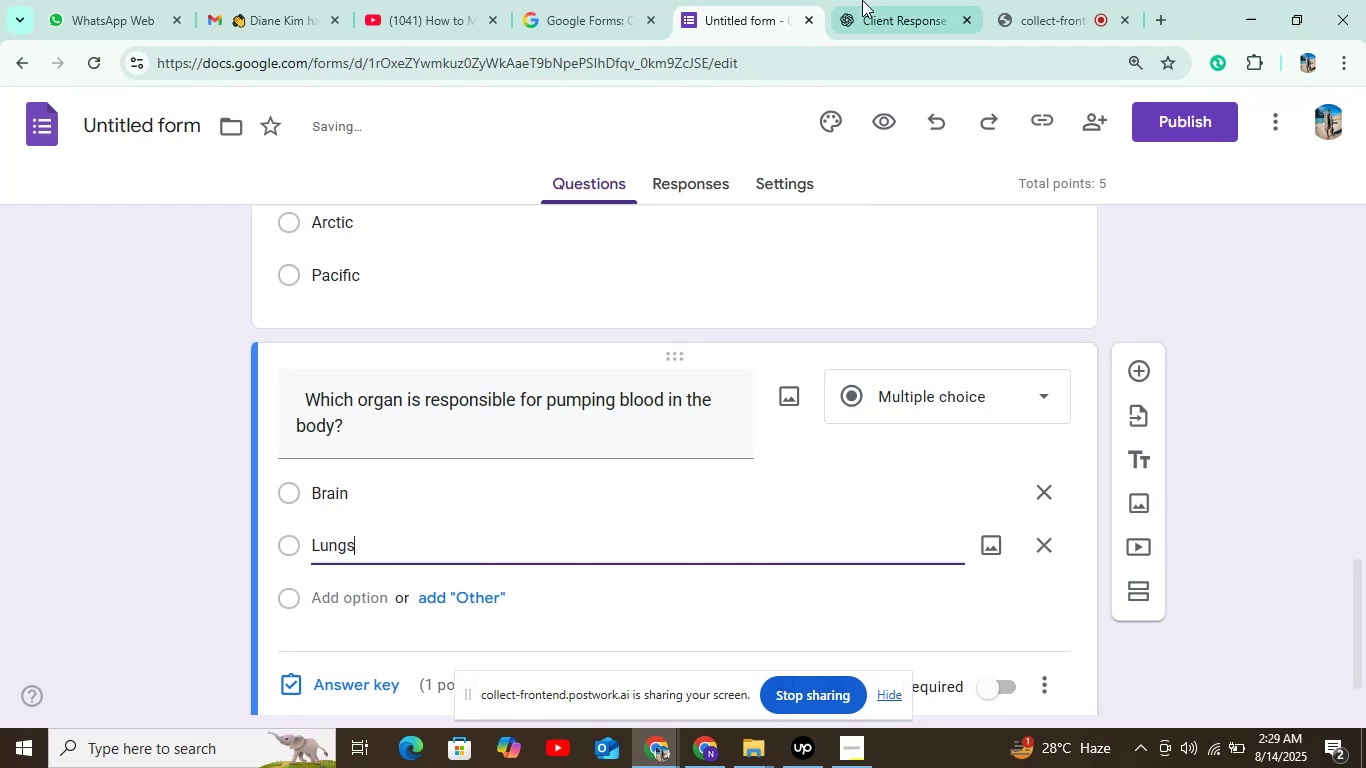 
left_click([885, 18])
 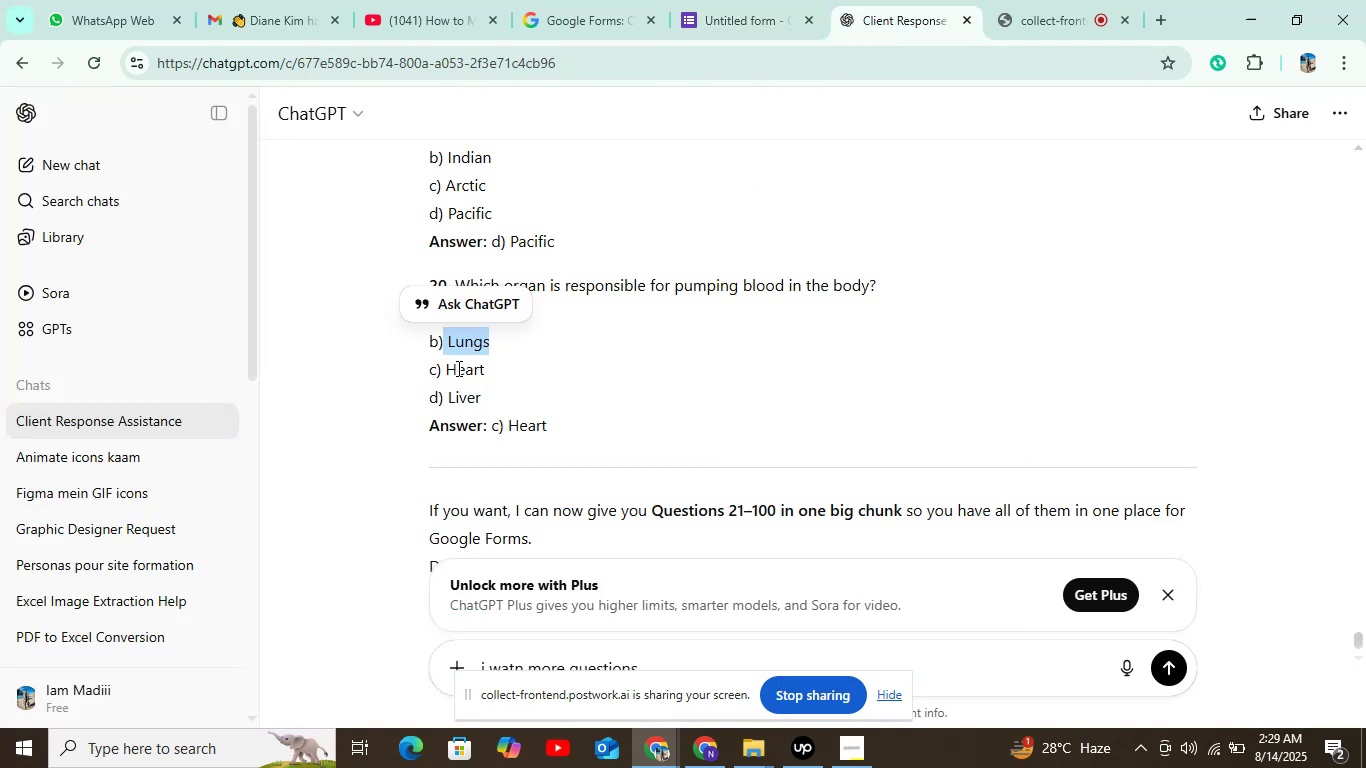 
left_click_drag(start_coordinate=[447, 366], to_coordinate=[528, 378])
 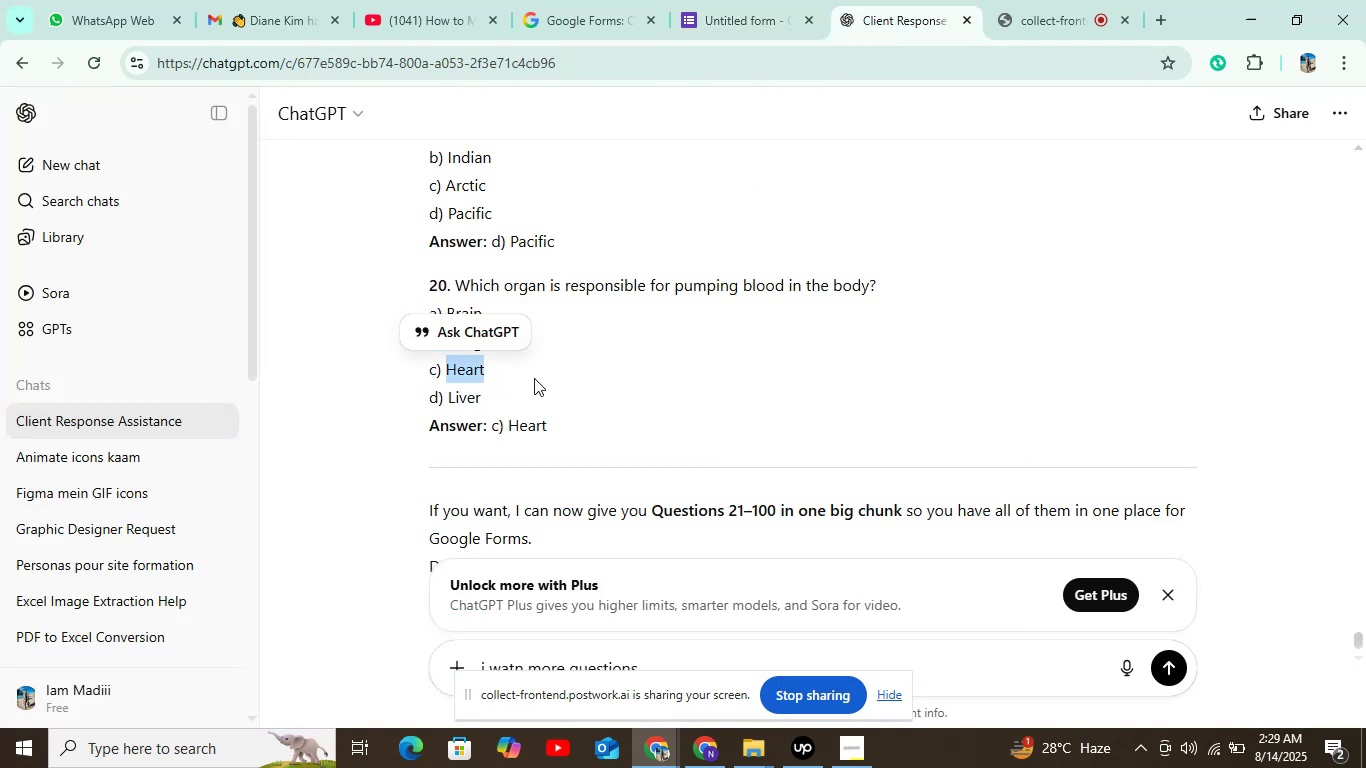 
key(Control+C)
 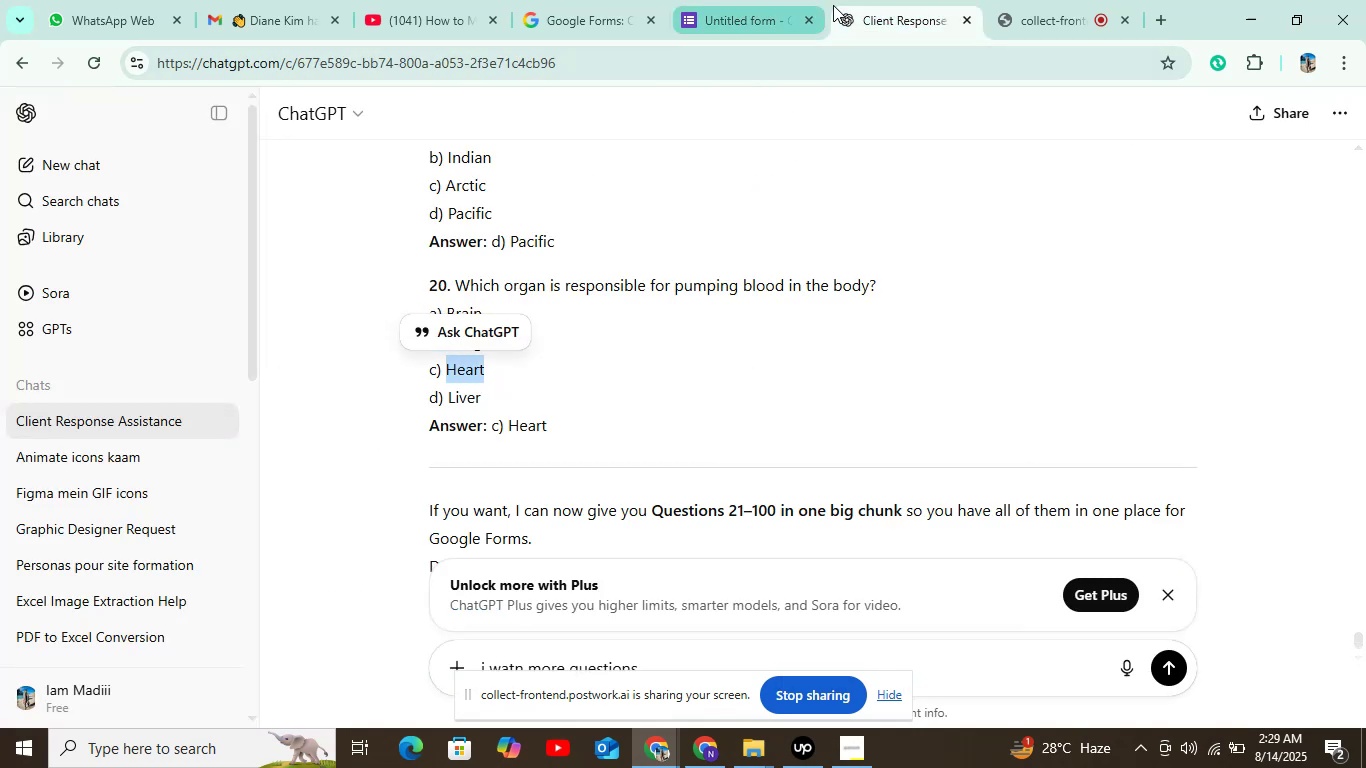 
left_click([748, 24])
 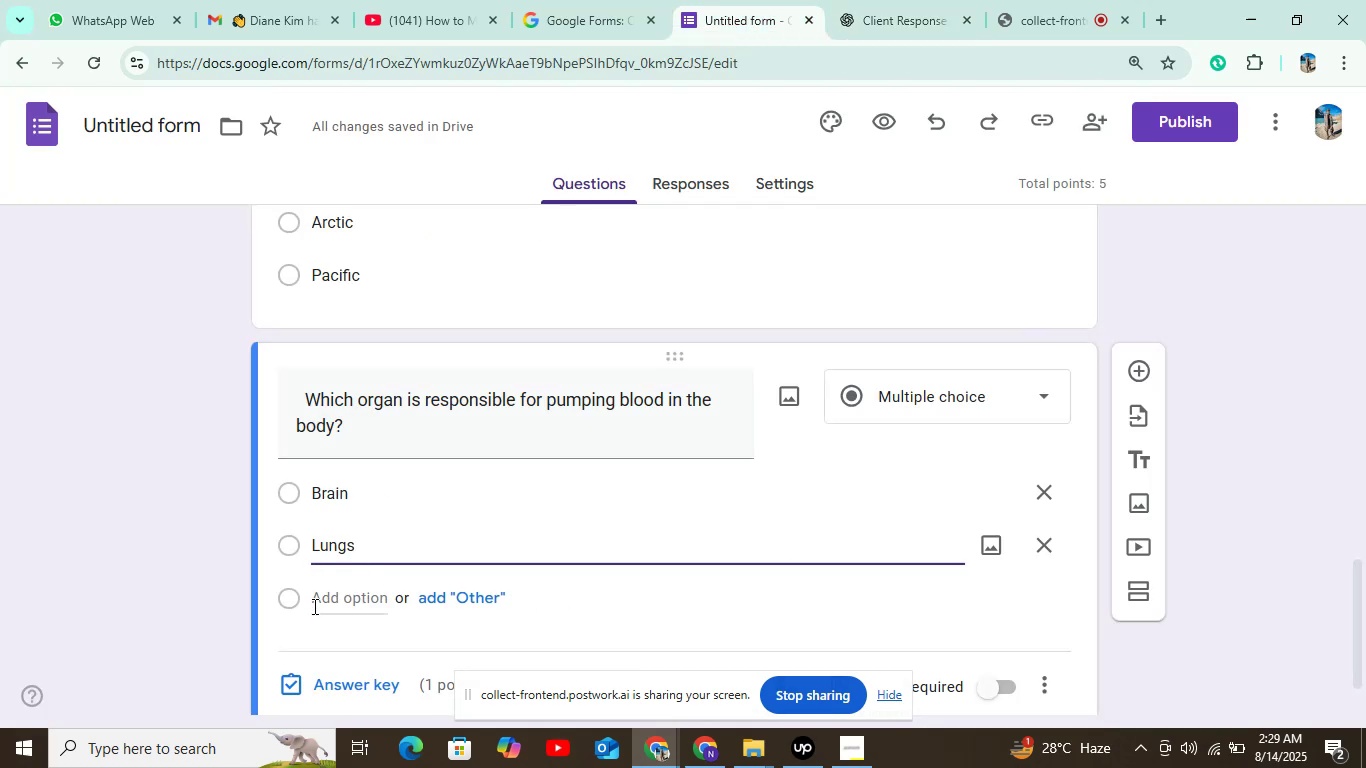 
left_click([326, 606])
 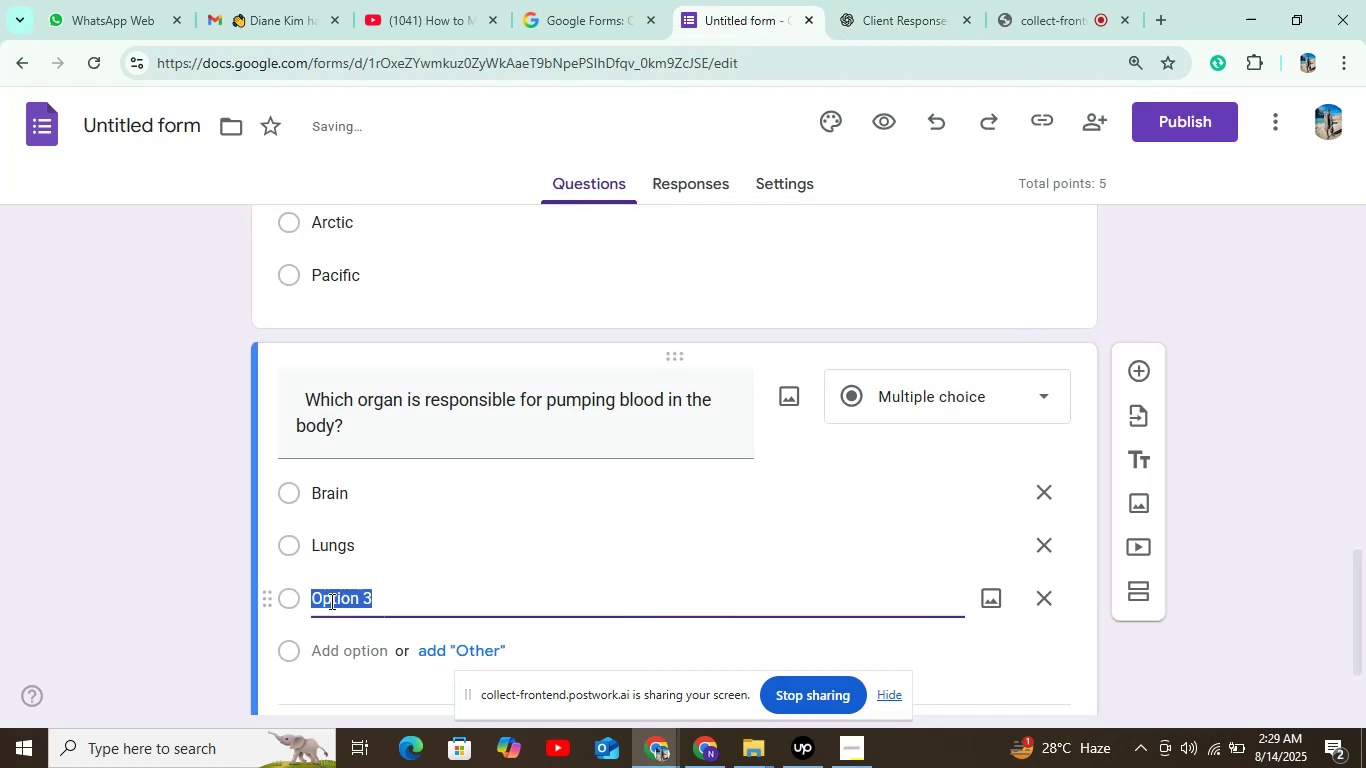 
key(Control+V)
 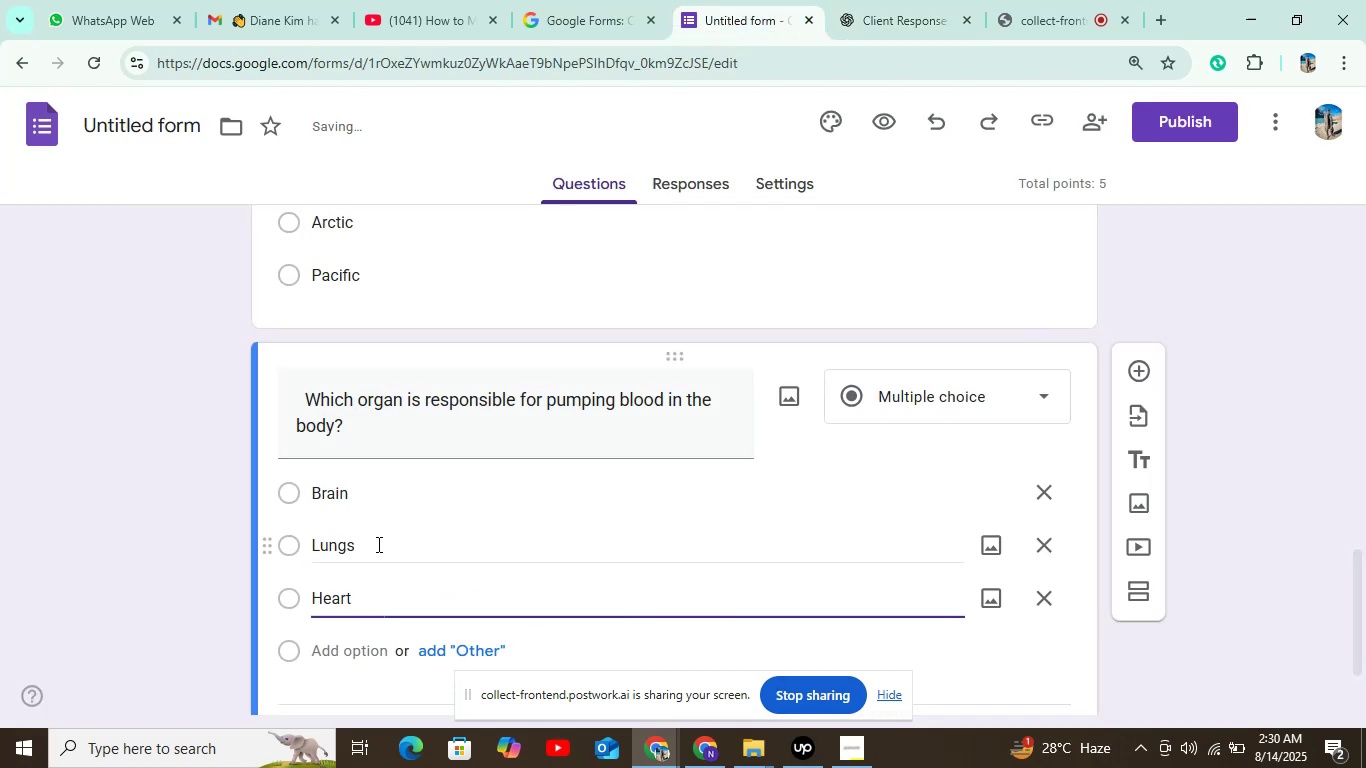 
scroll: coordinate [458, 533], scroll_direction: down, amount: 1.0
 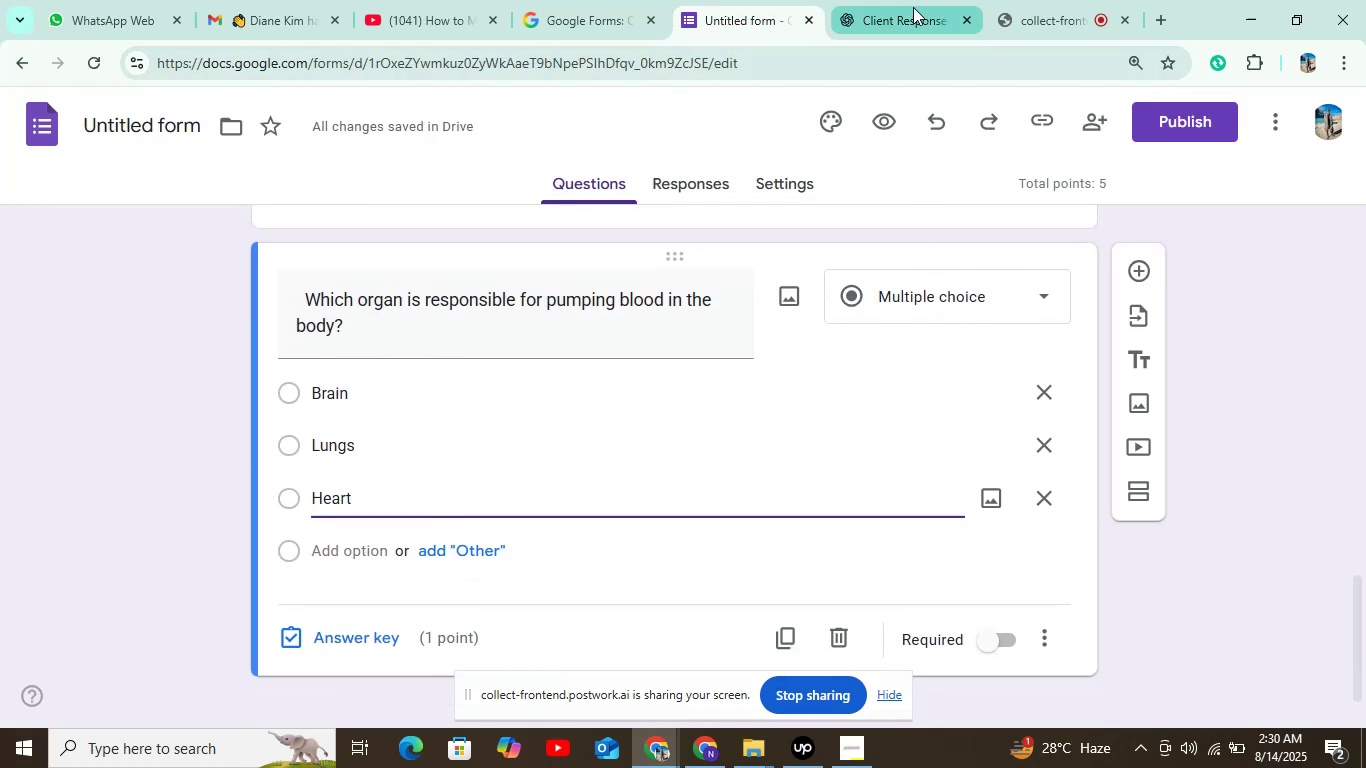 
left_click([909, 14])
 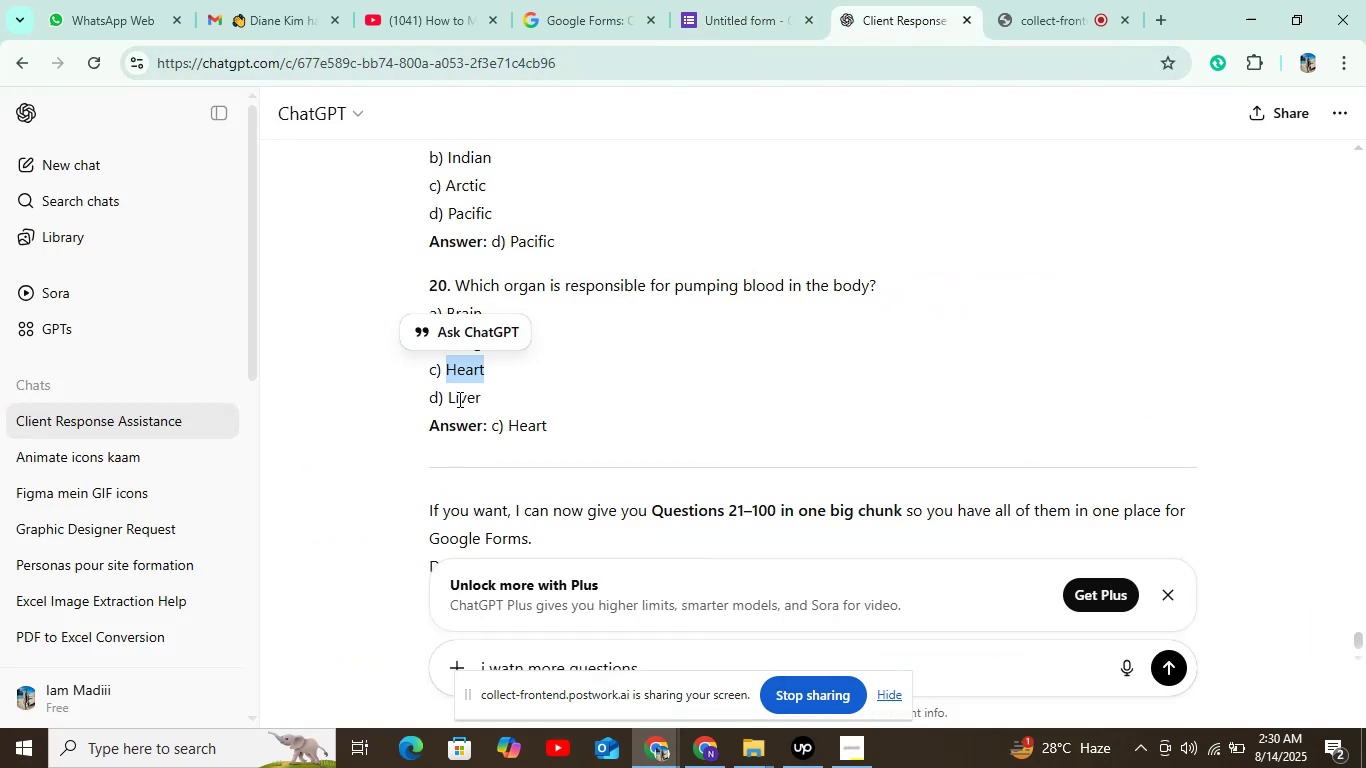 
left_click_drag(start_coordinate=[443, 398], to_coordinate=[515, 396])
 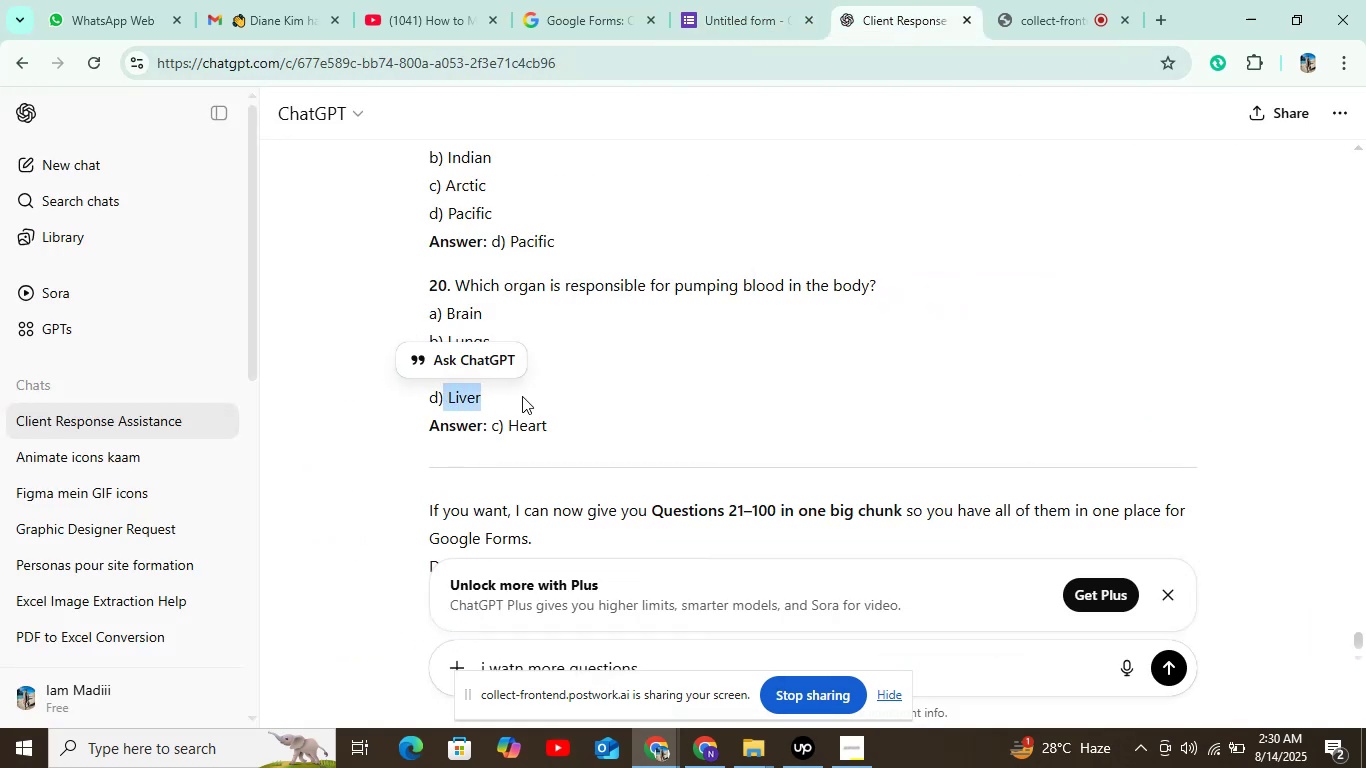 
key(Control+C)
 